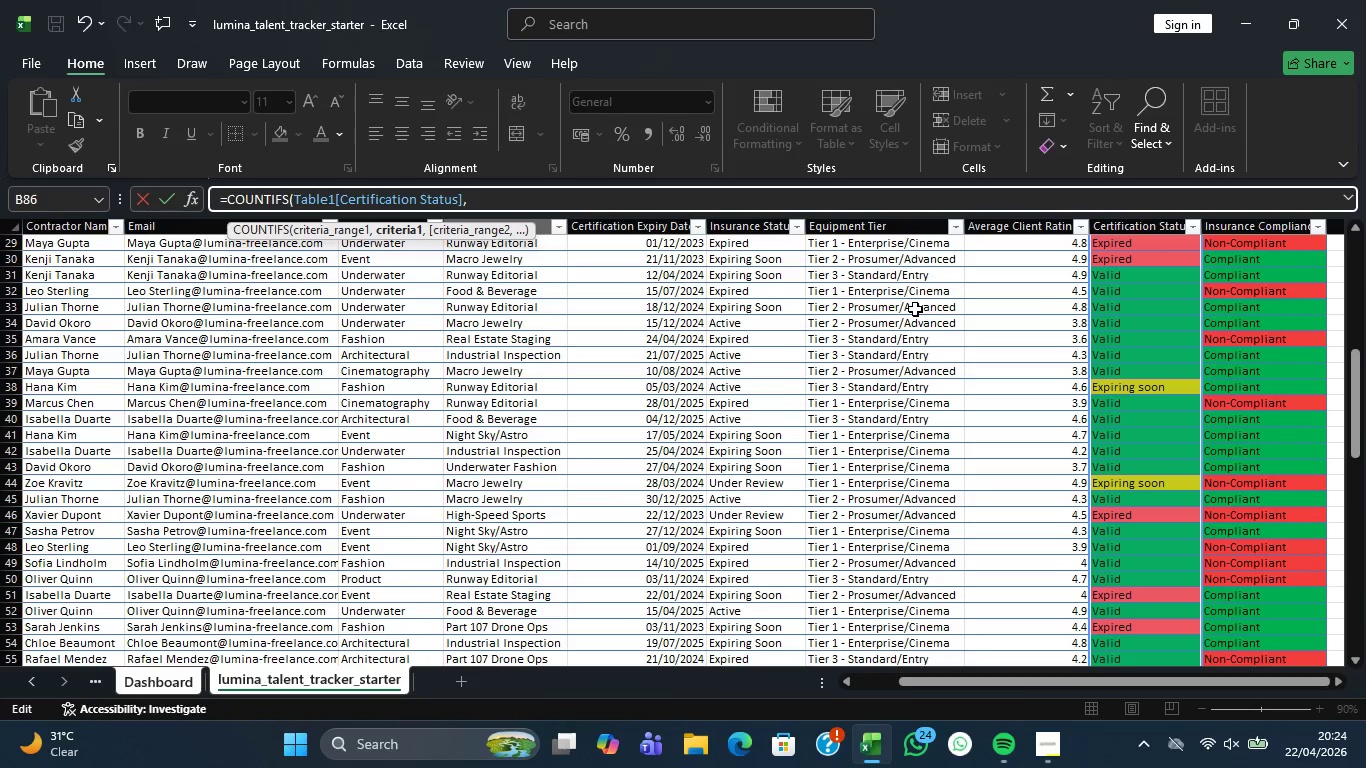 
type("VA)
key(Backspace)
type(alid",)
 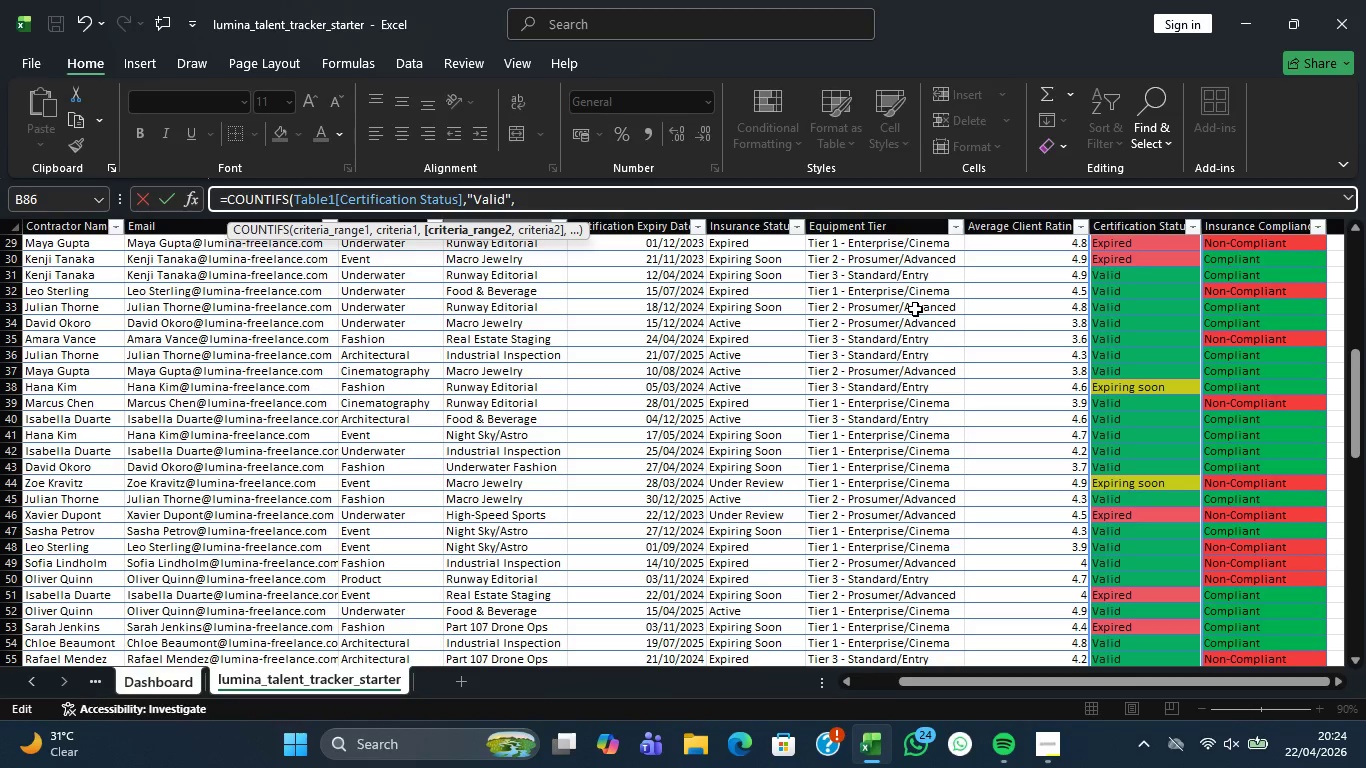 
scroll: coordinate [1300, 430], scroll_direction: up, amount: 16.0
 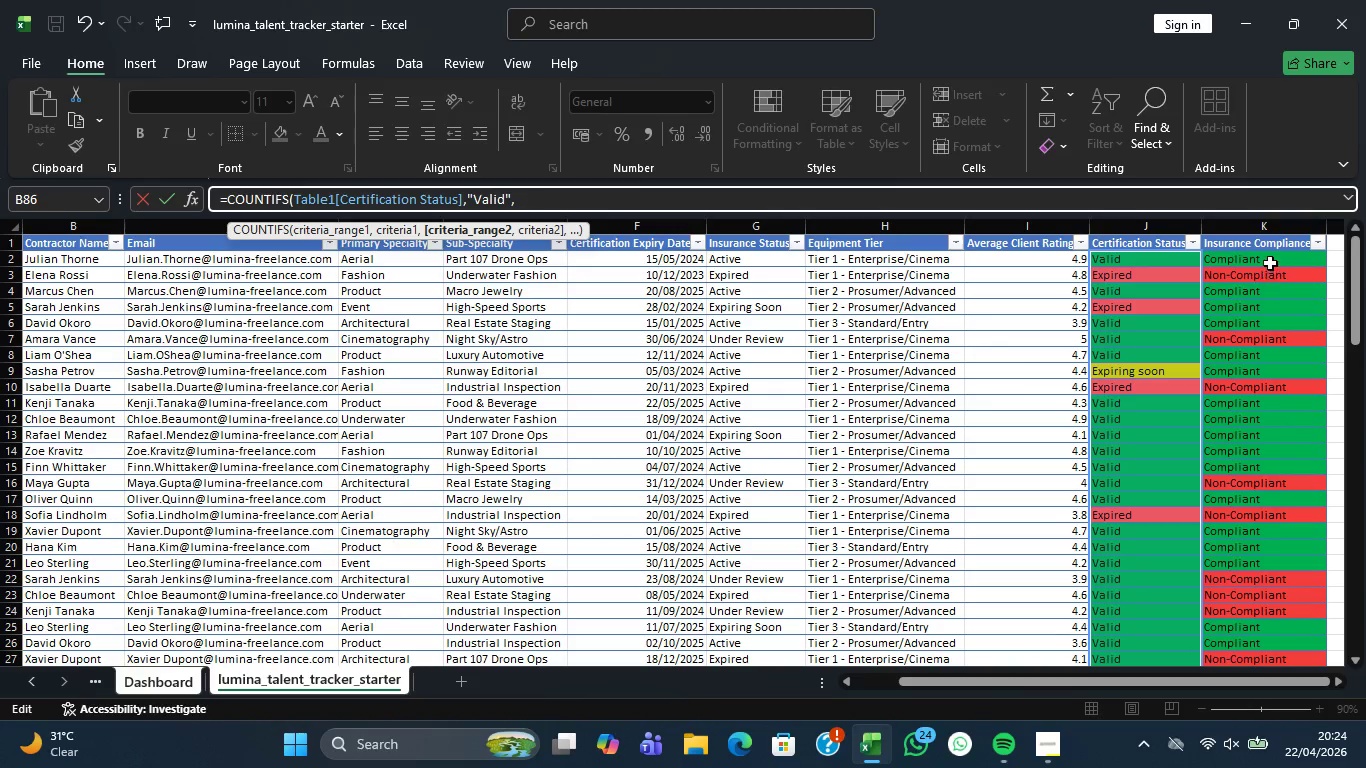 
left_click_drag(start_coordinate=[1270, 262], to_coordinate=[1285, 607])
 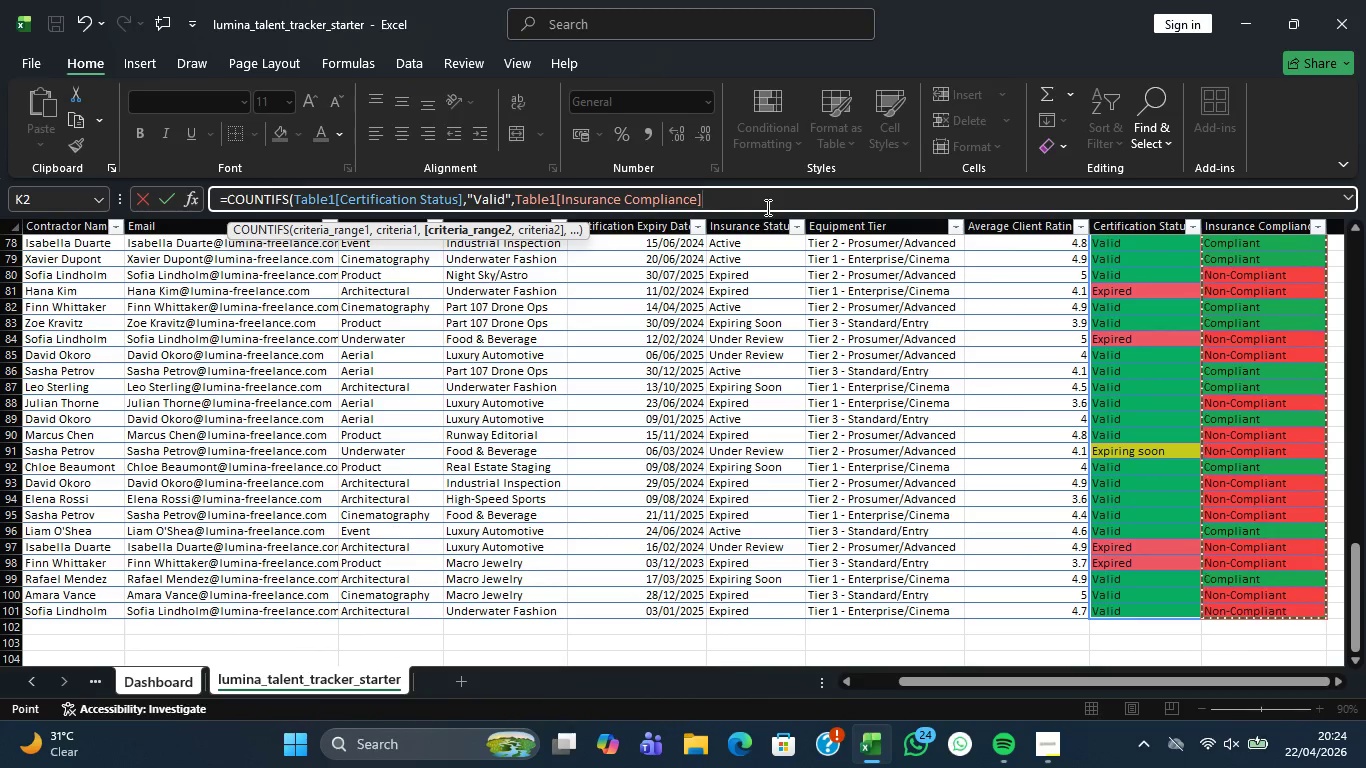 
key(Comma)
 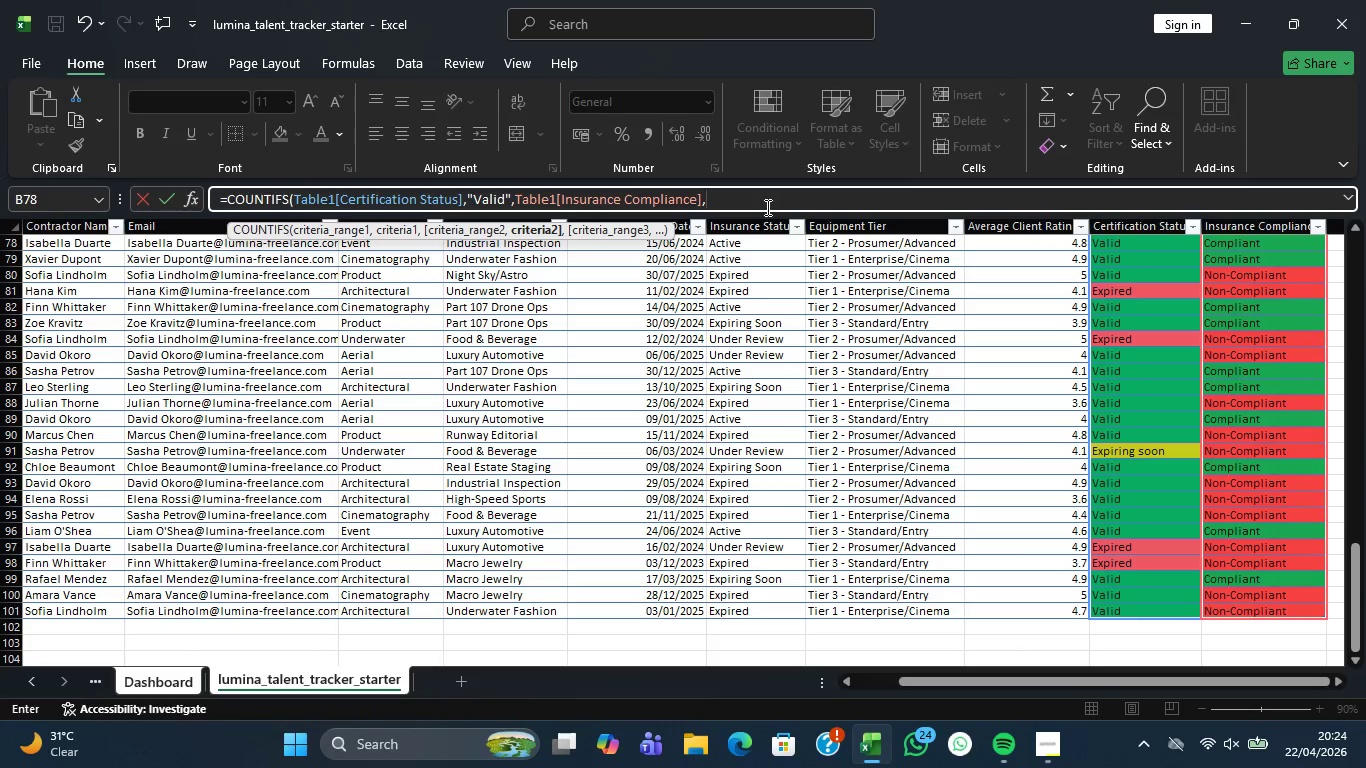 
key(Shift+Quote)
 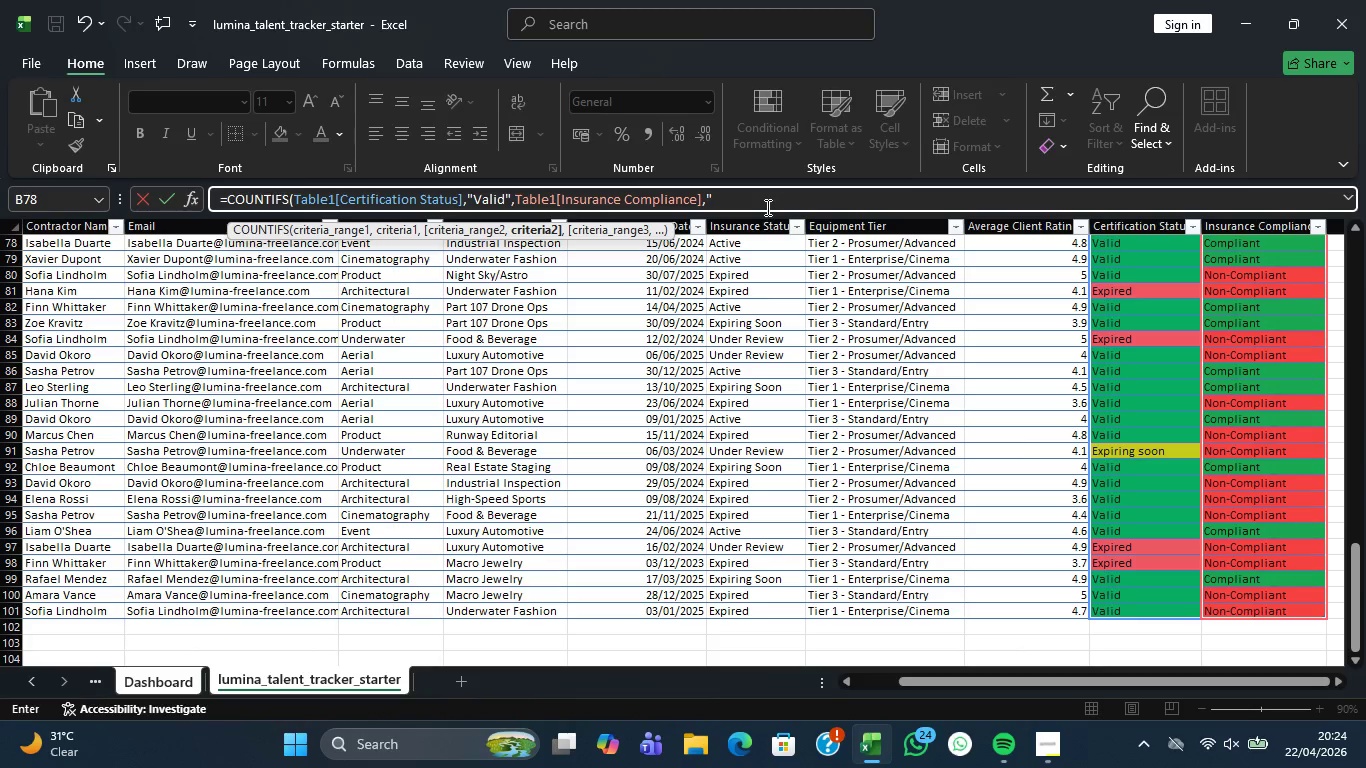 
type(c)
key(Backspace)
type(Compliant"))
 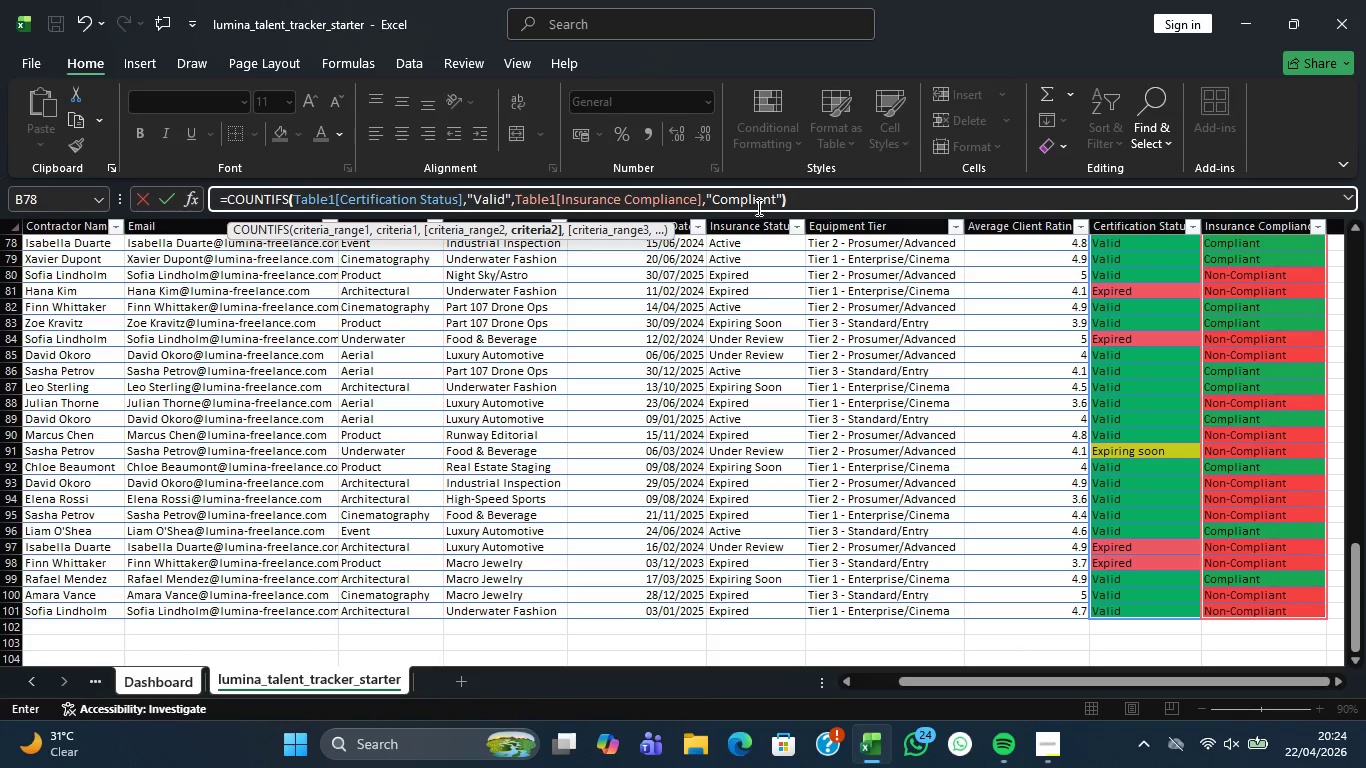 
key(Enter)
 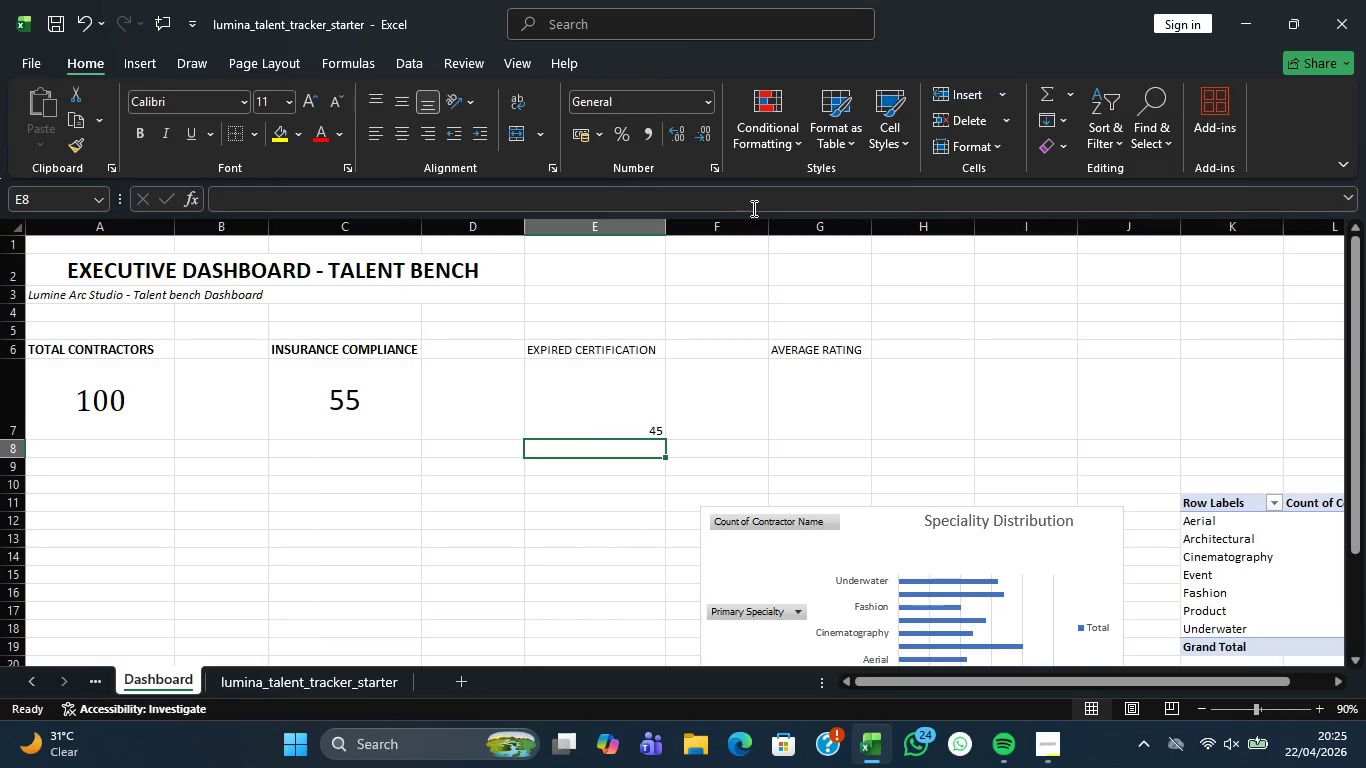 
wait(10.88)
 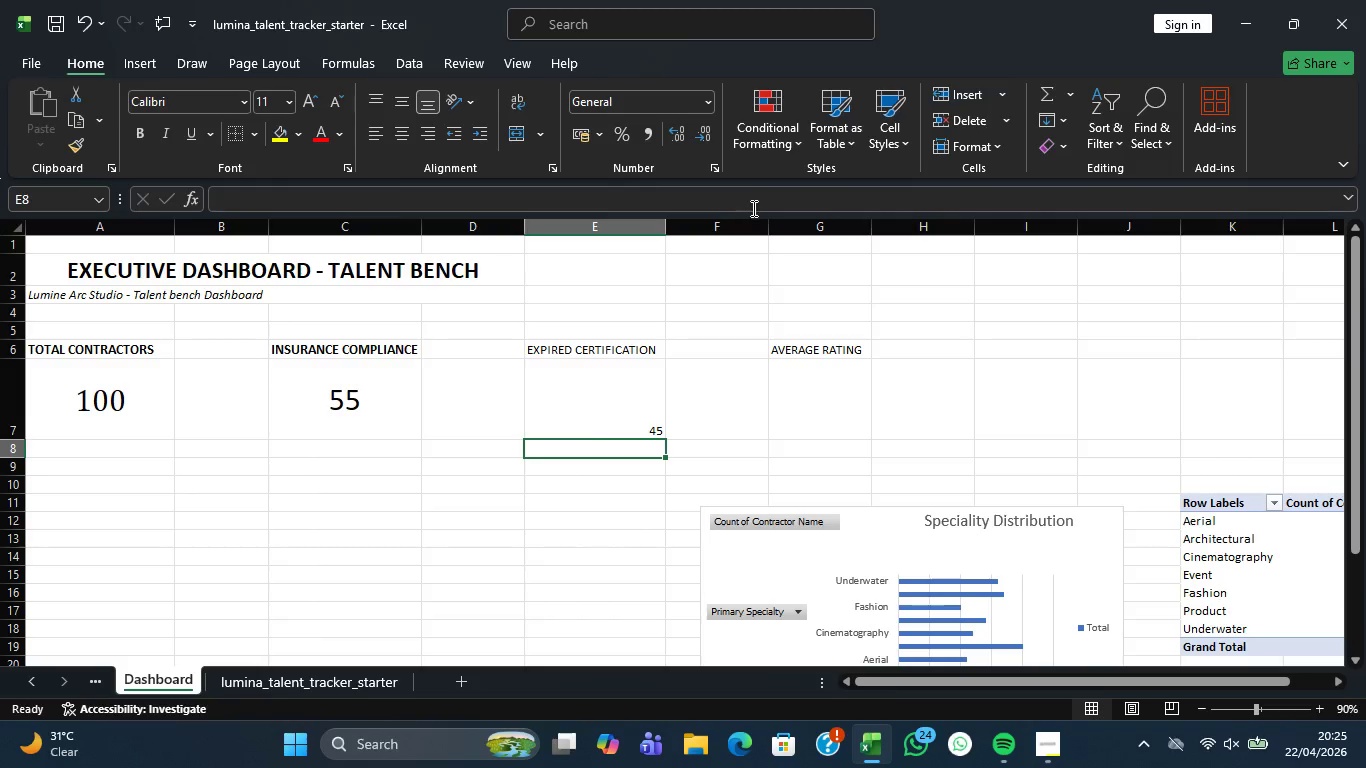 
left_click([610, 399])
 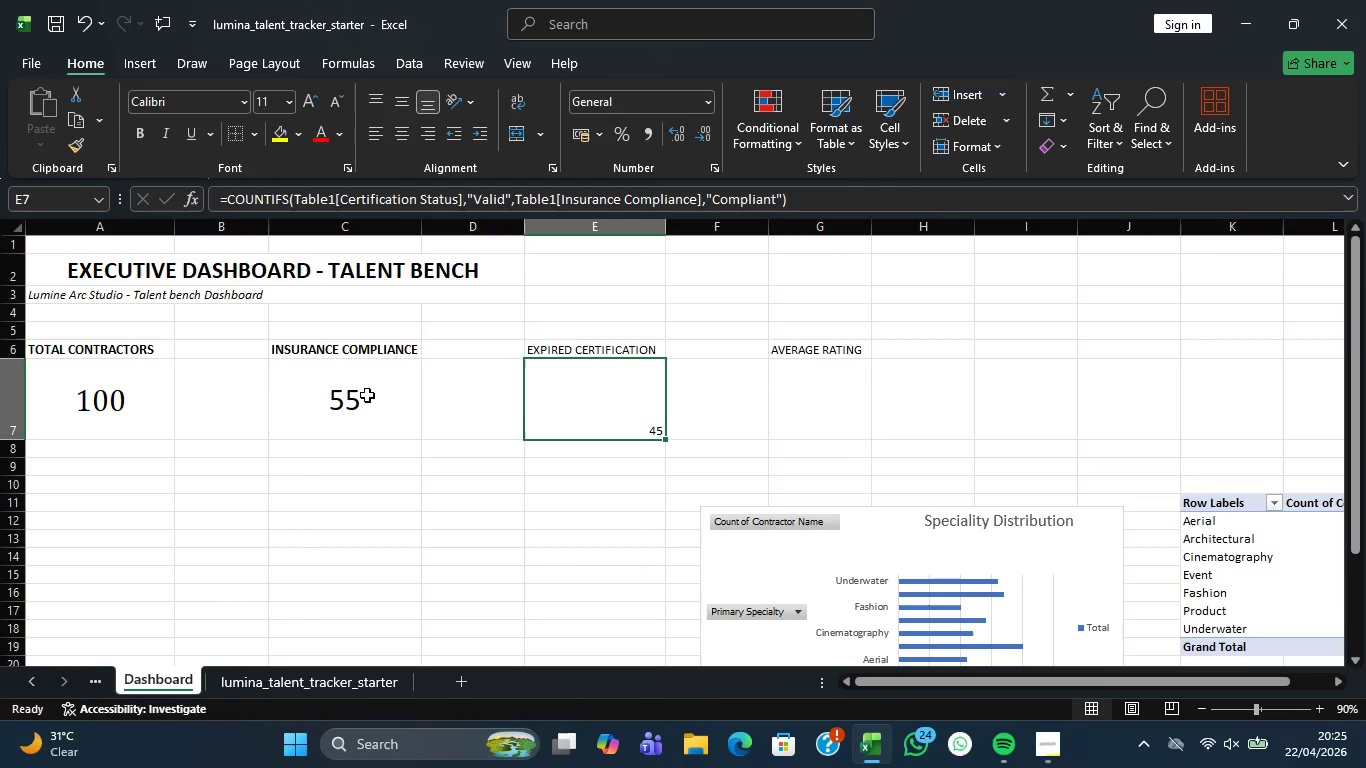 
left_click([636, 414])
 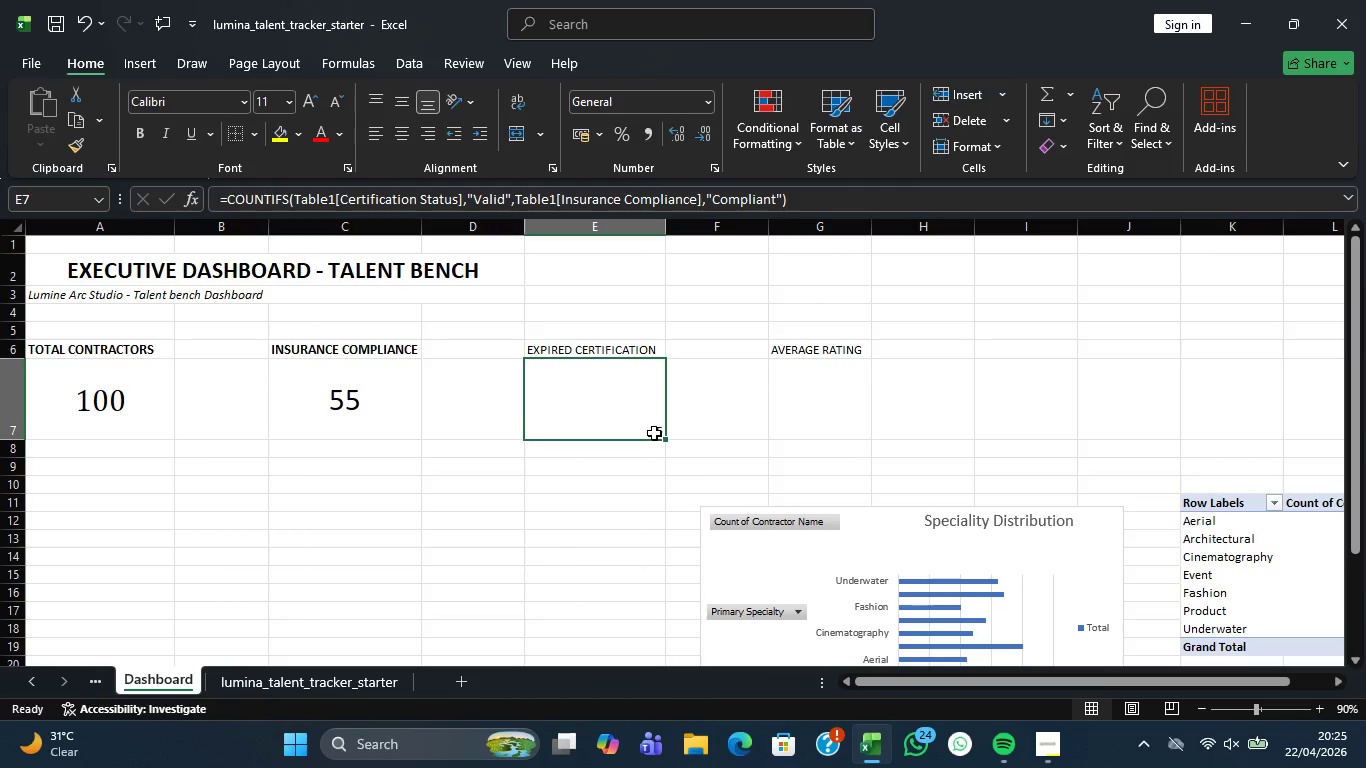 
double_click([644, 419])
 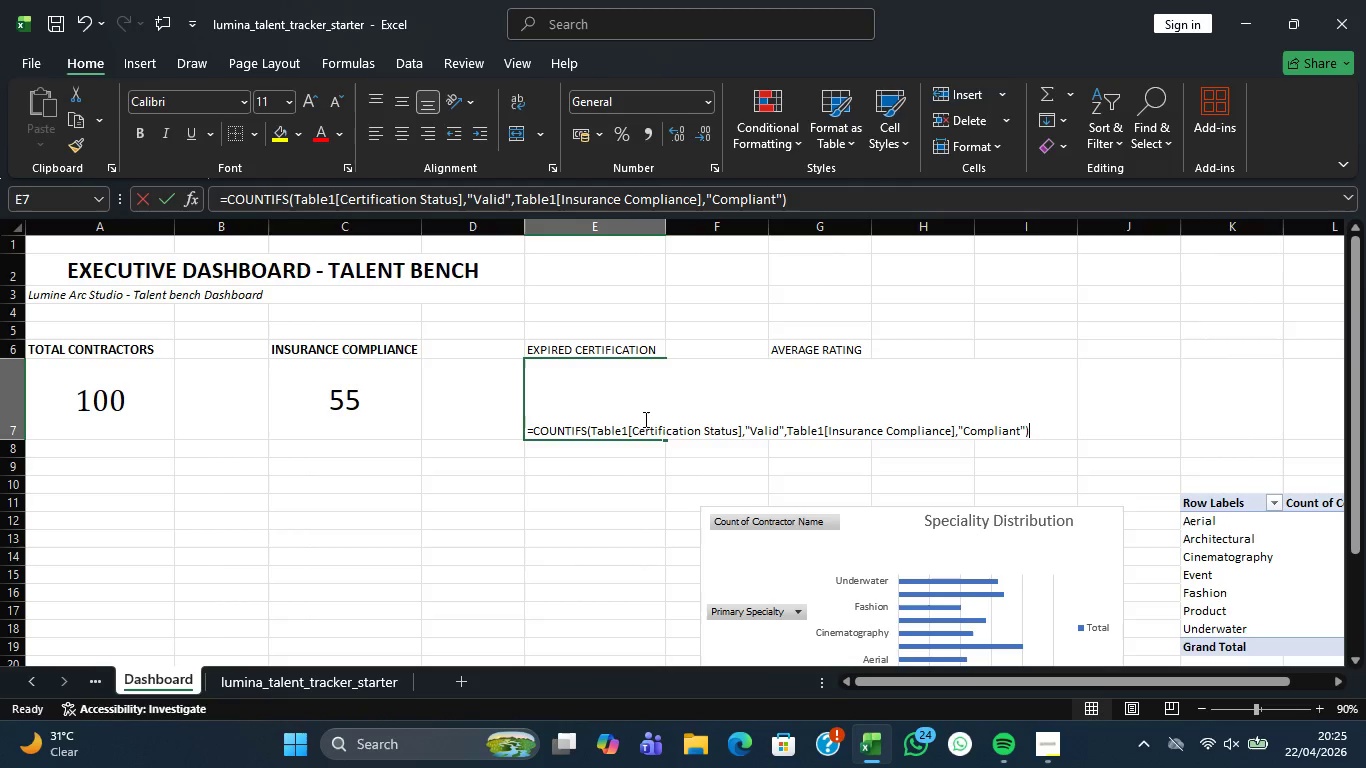 
triple_click([644, 419])
 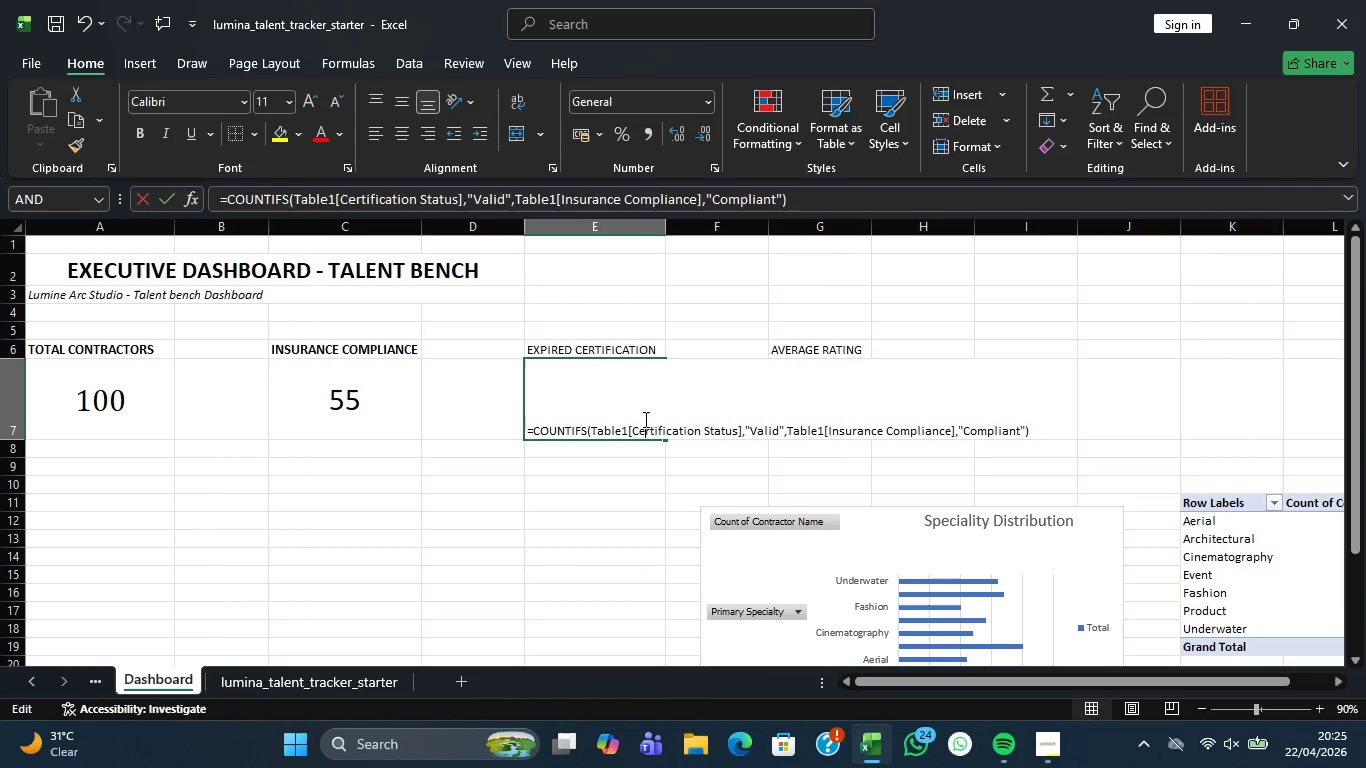 
triple_click([644, 419])
 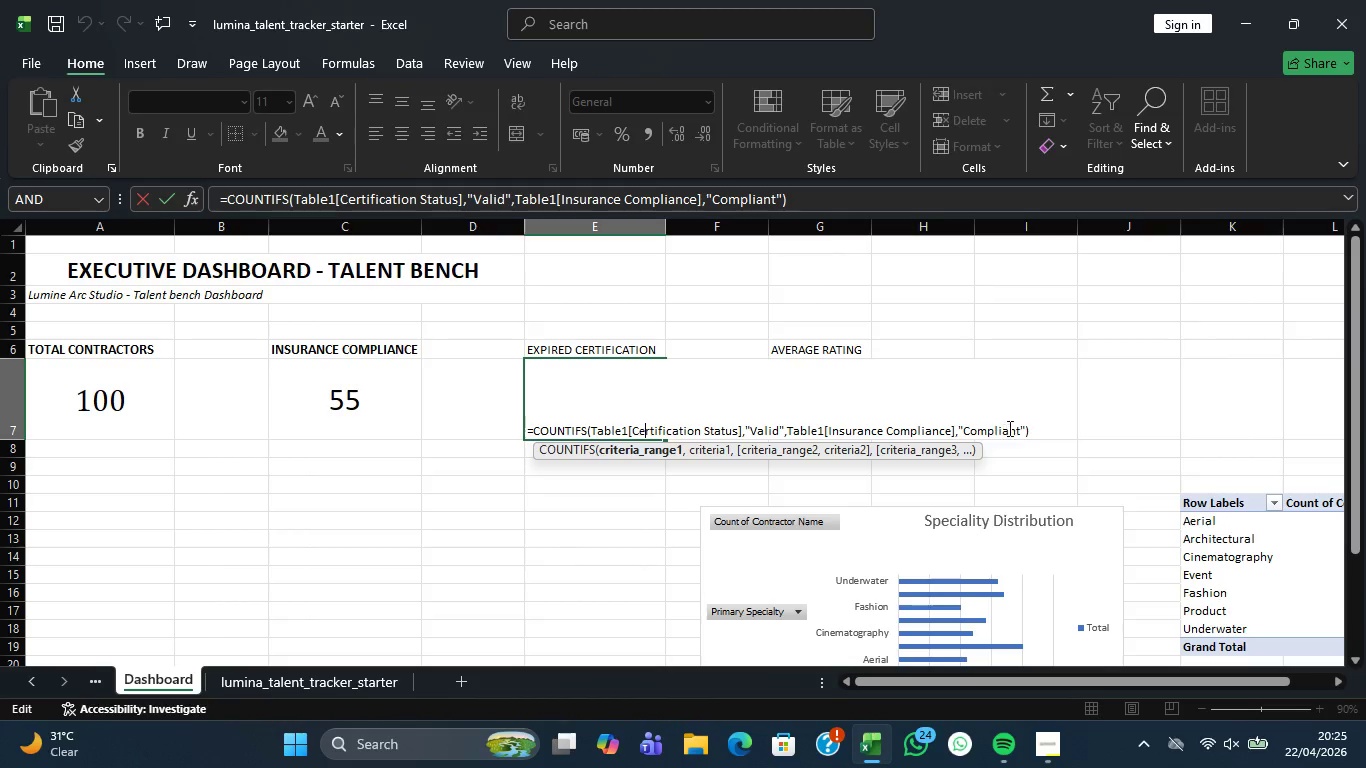 
left_click_drag(start_coordinate=[1033, 431], to_coordinate=[594, 428])
 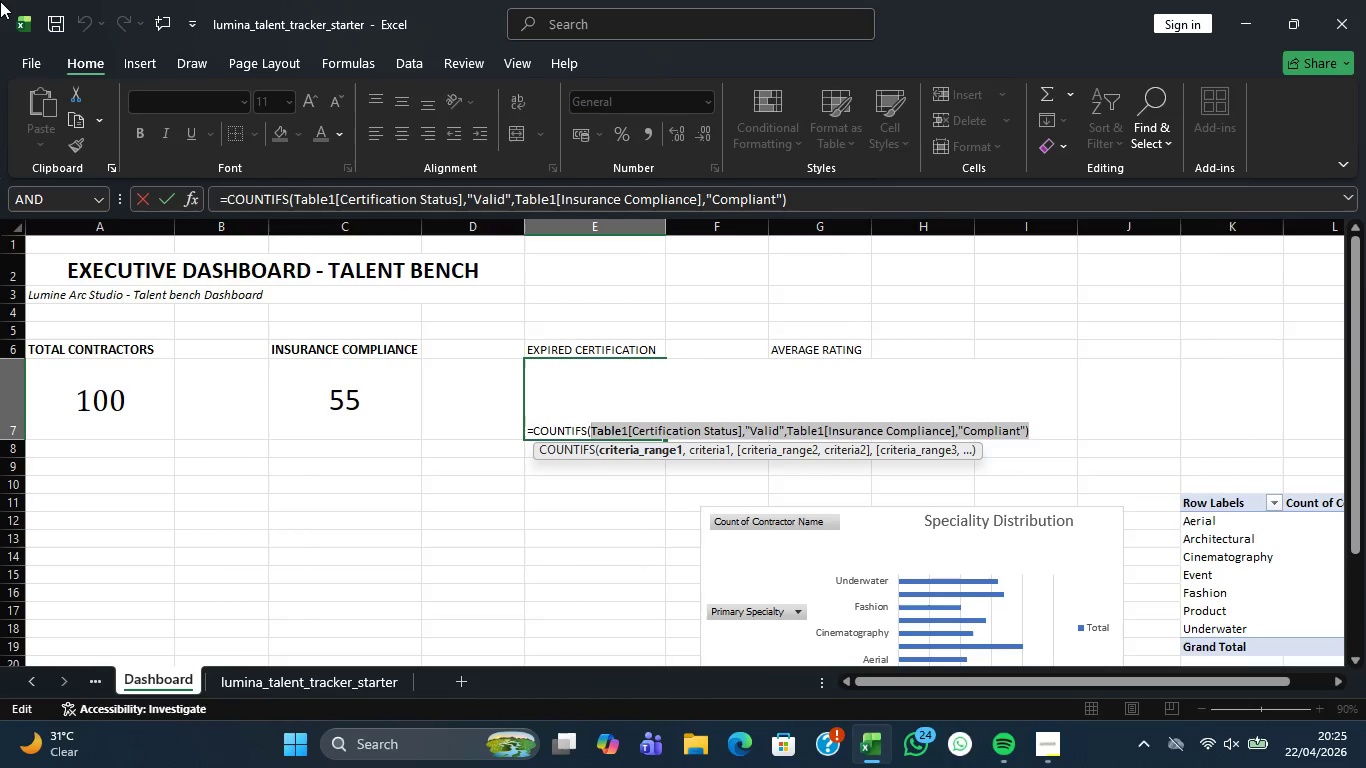 
wait(21.39)
 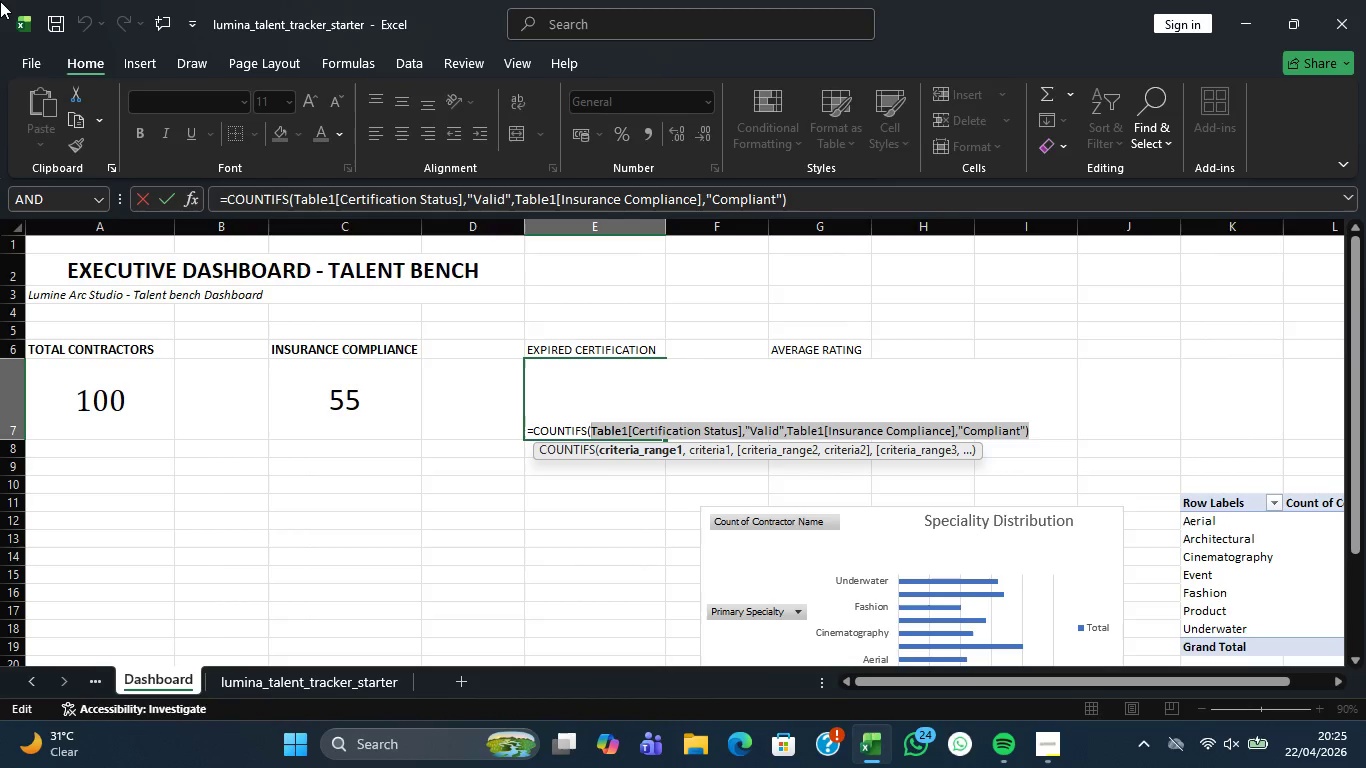 
key(Backspace)
 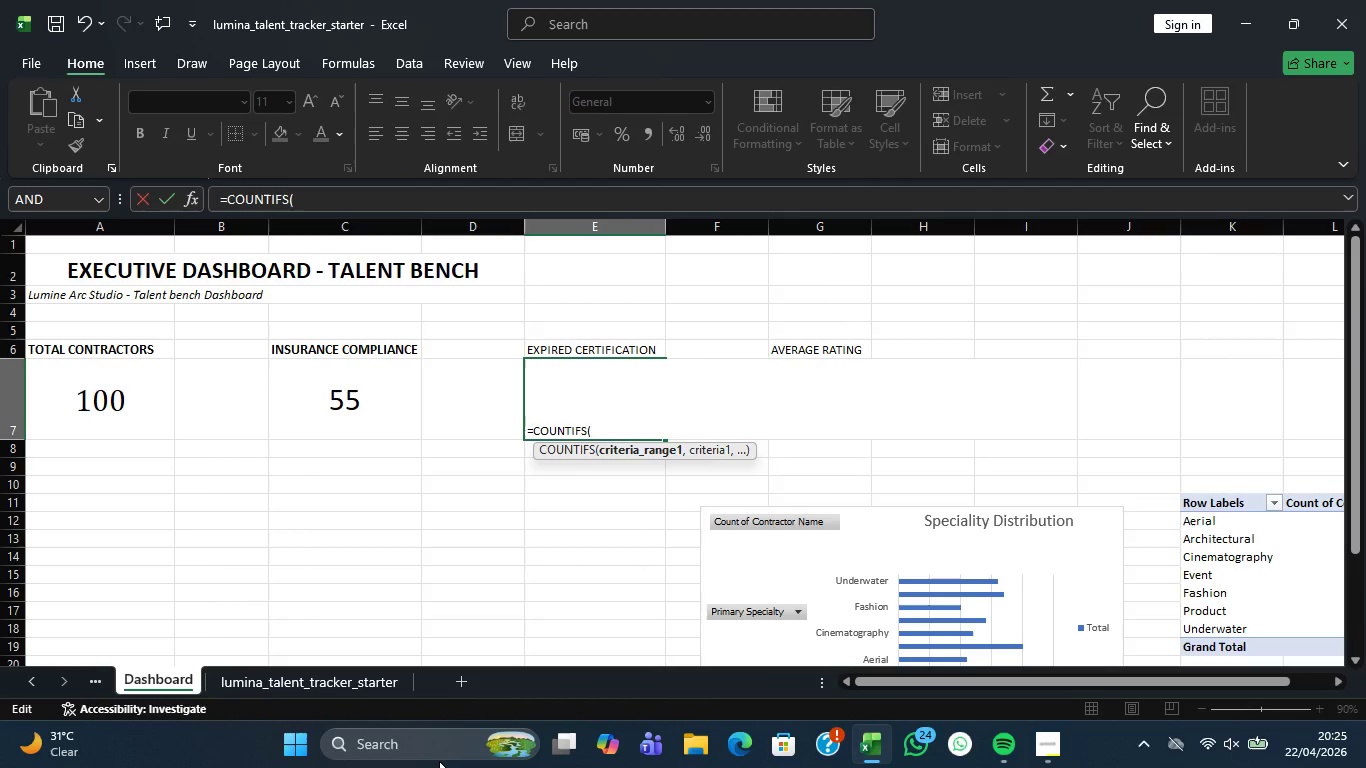 
wait(7.97)
 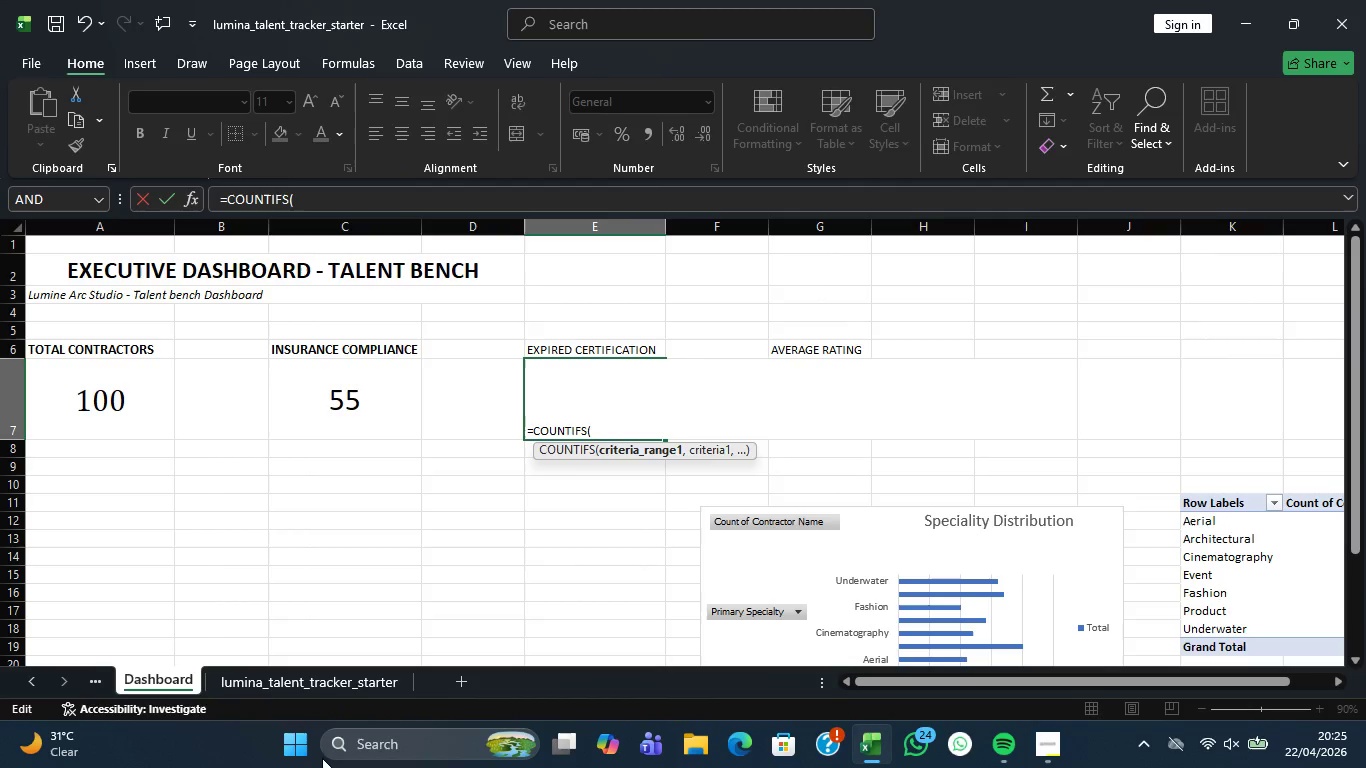 
mouse_move([572, 733])
 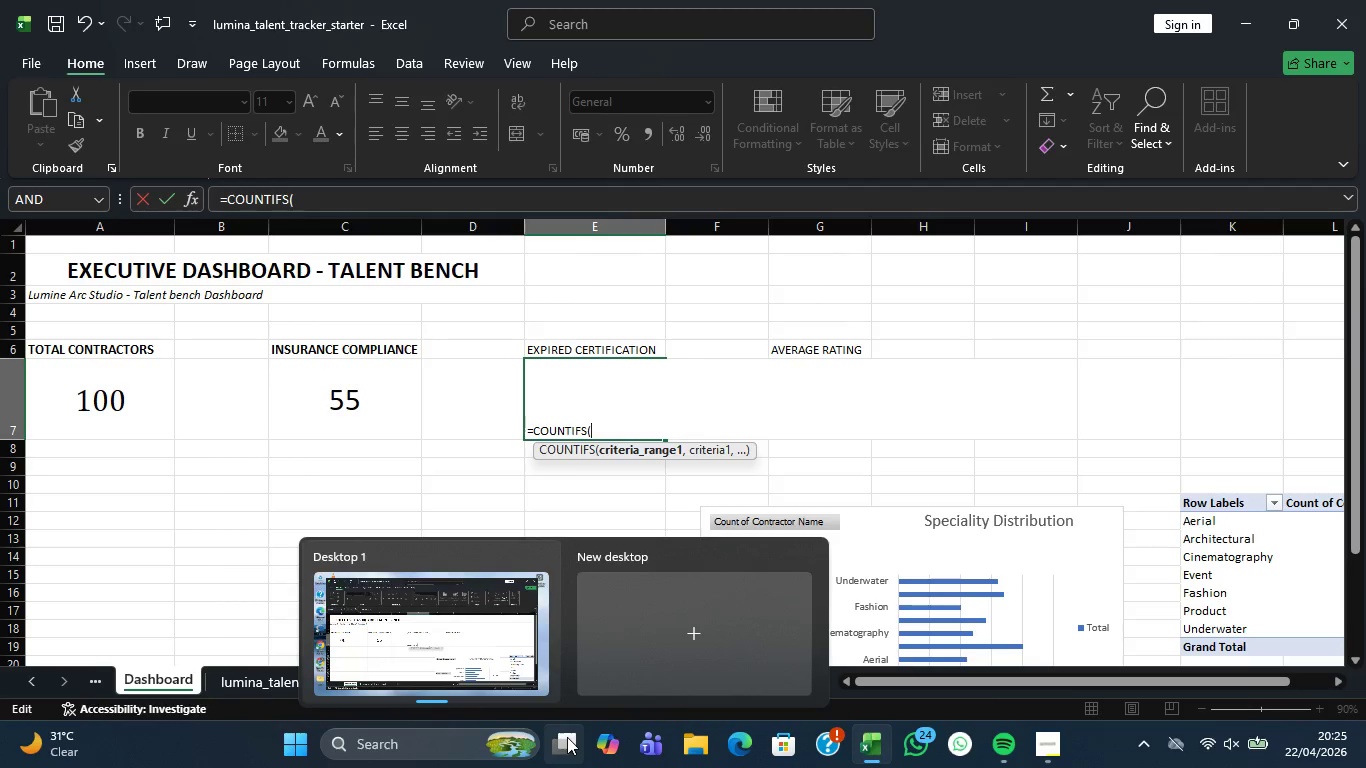 
mouse_move([643, 759])
 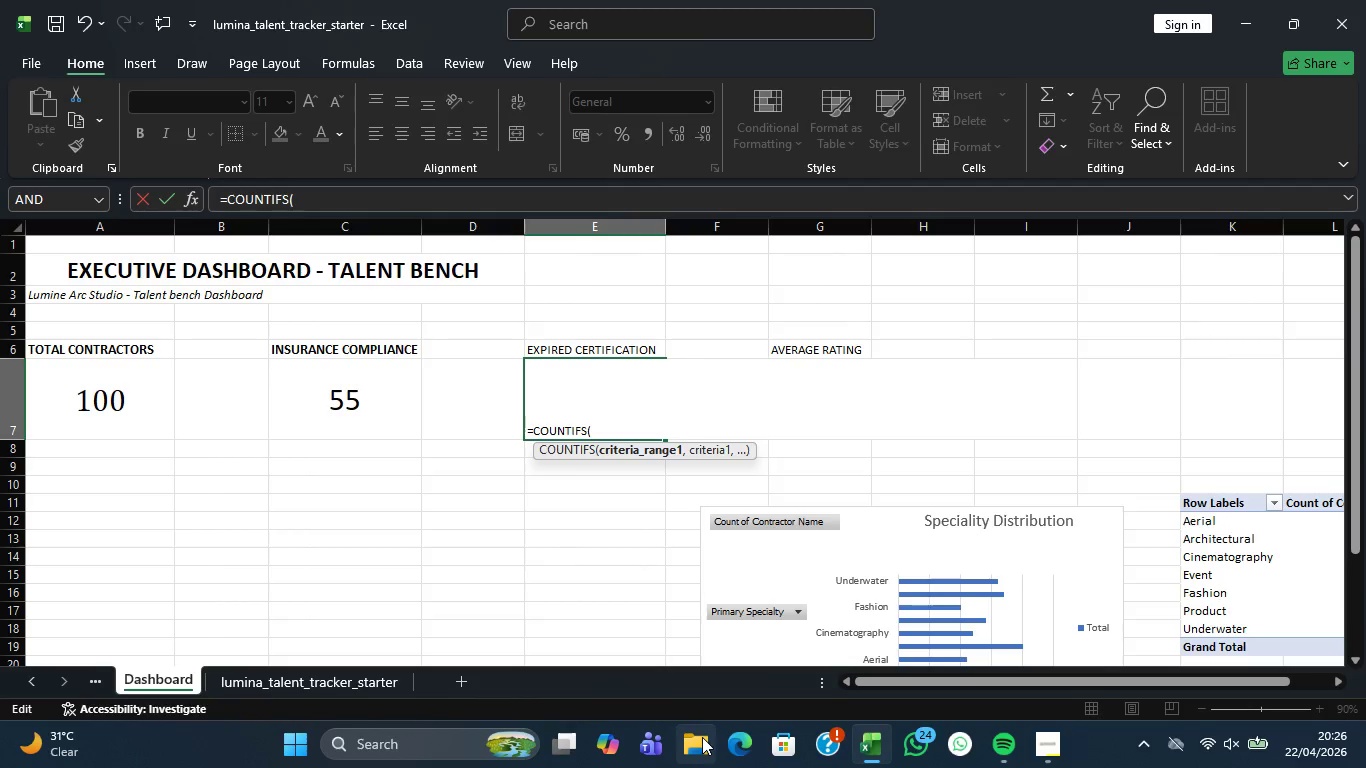 
wait(8.17)
 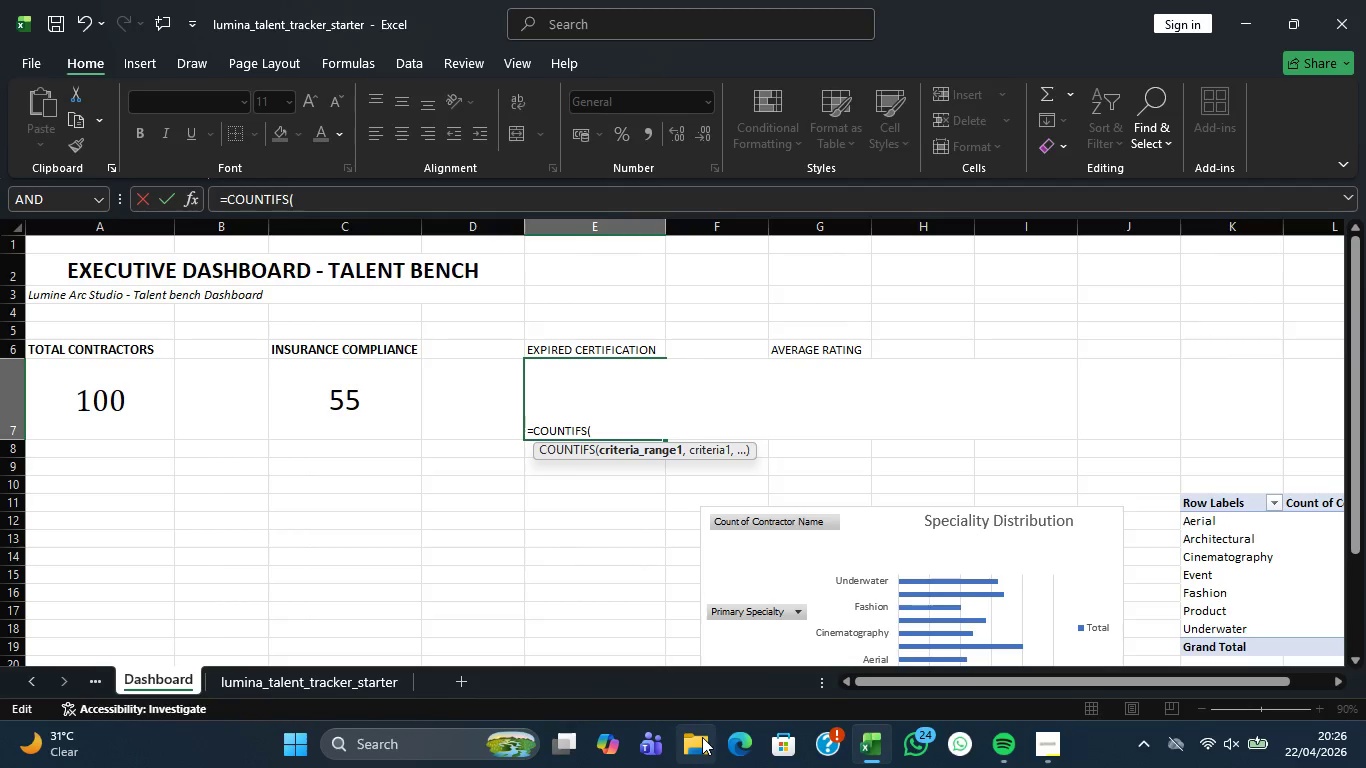 
mouse_move([898, 729])
 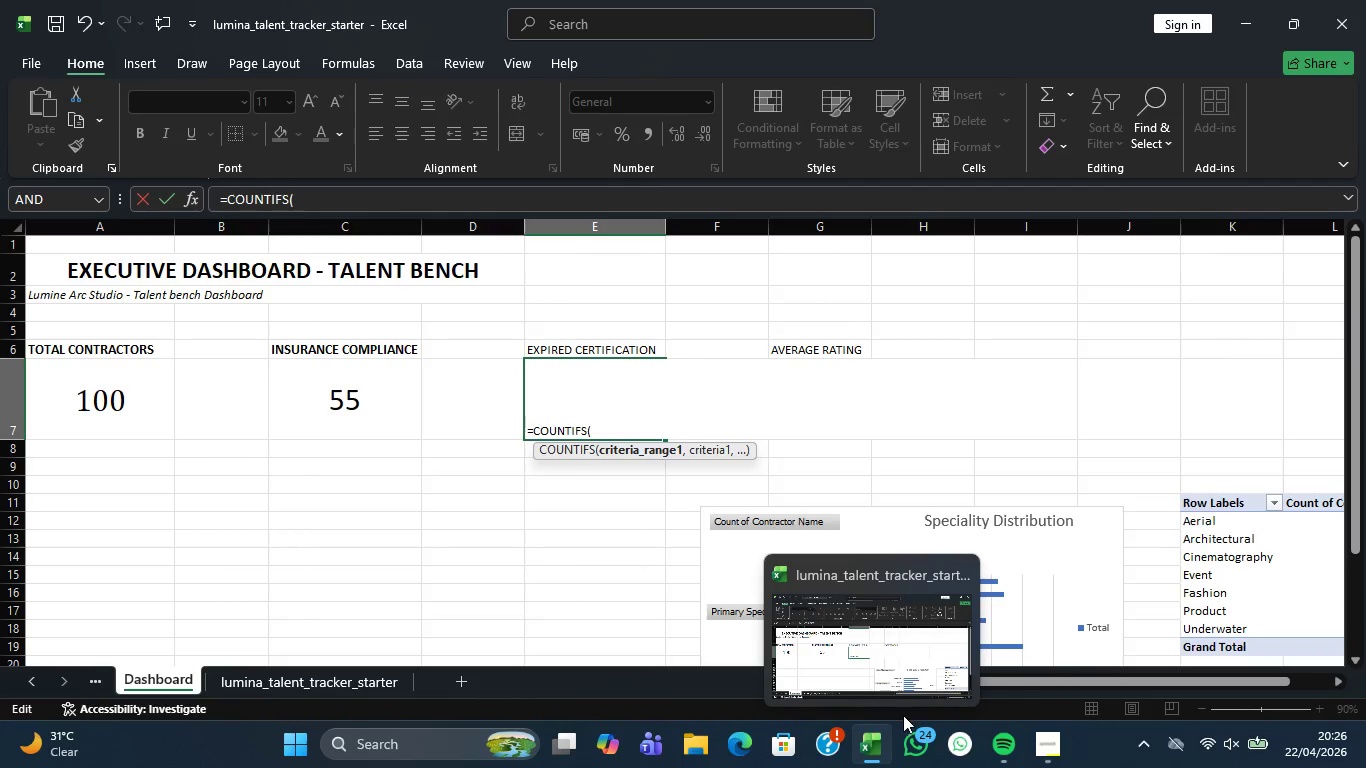 
mouse_move([919, 737])
 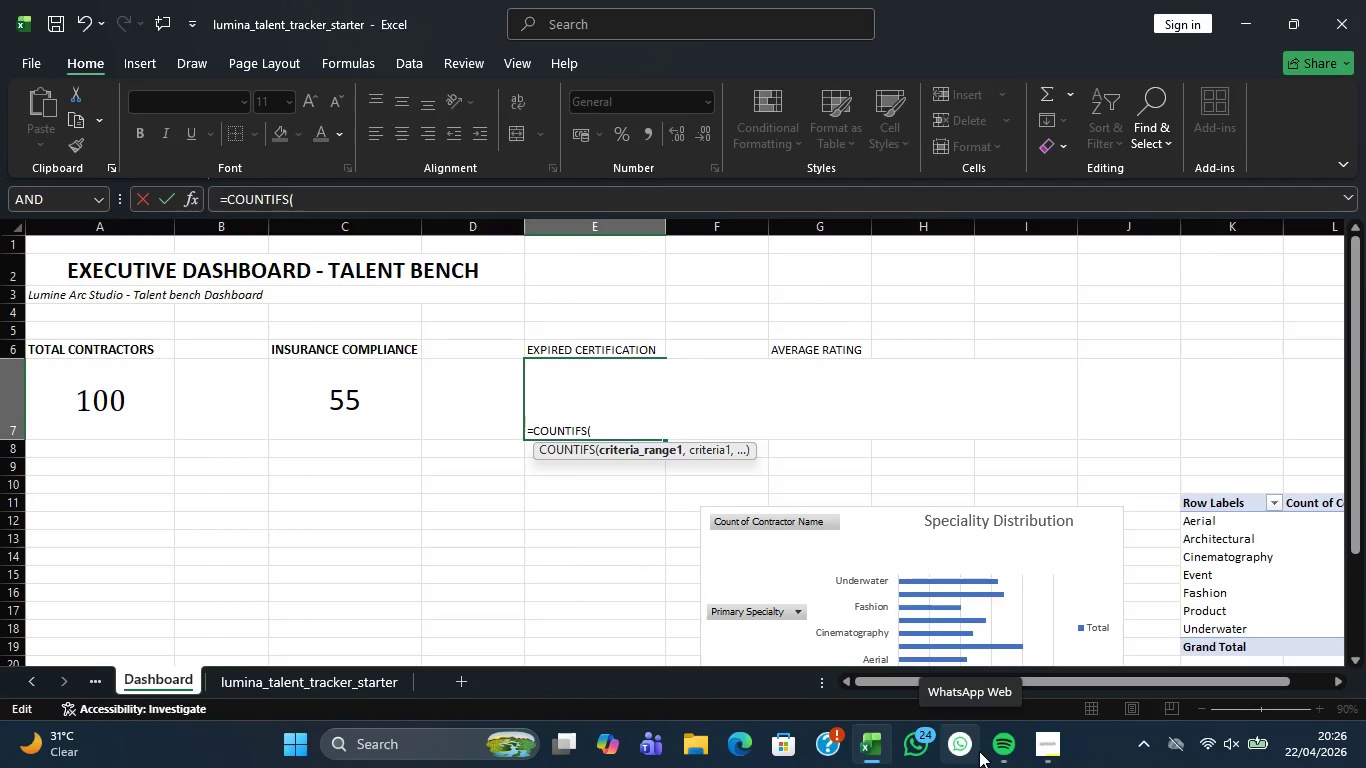 
mouse_move([1004, 754])
 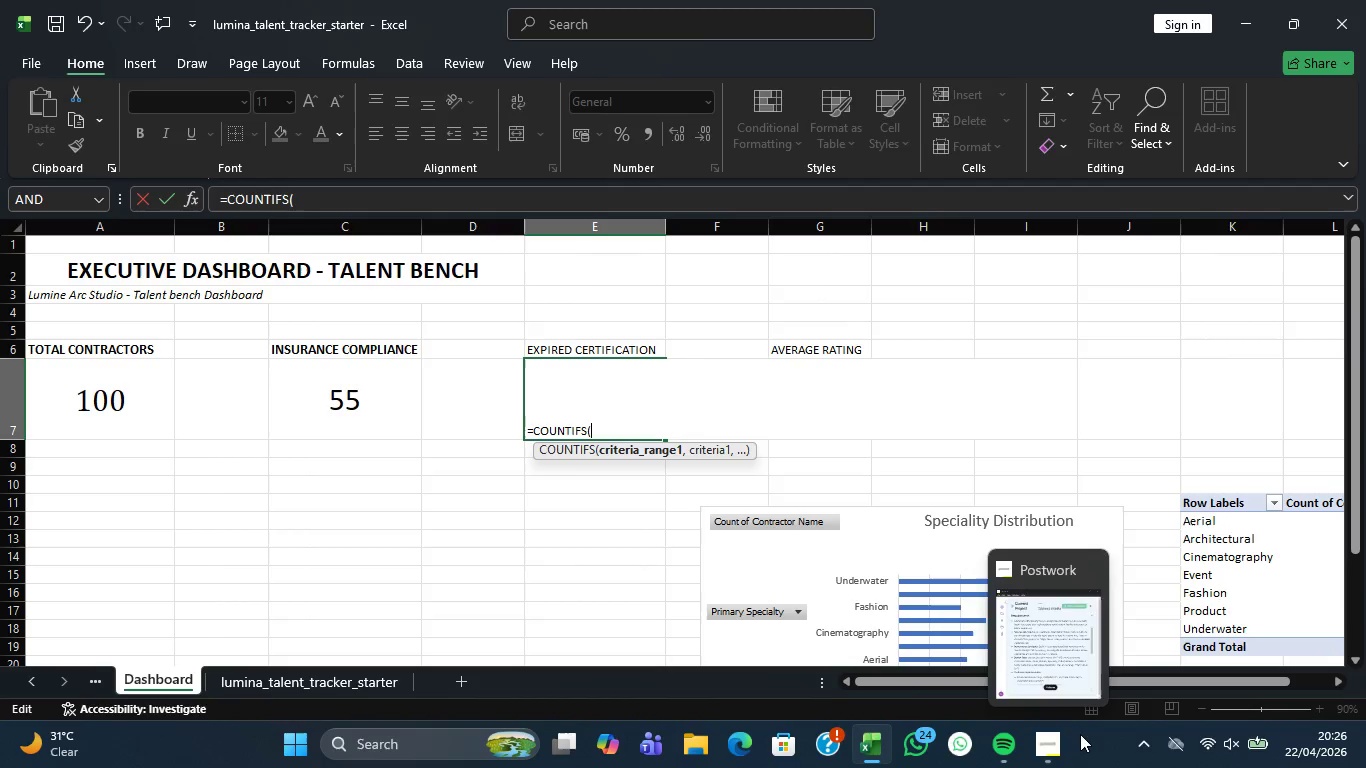 
mouse_move([1155, 711])
 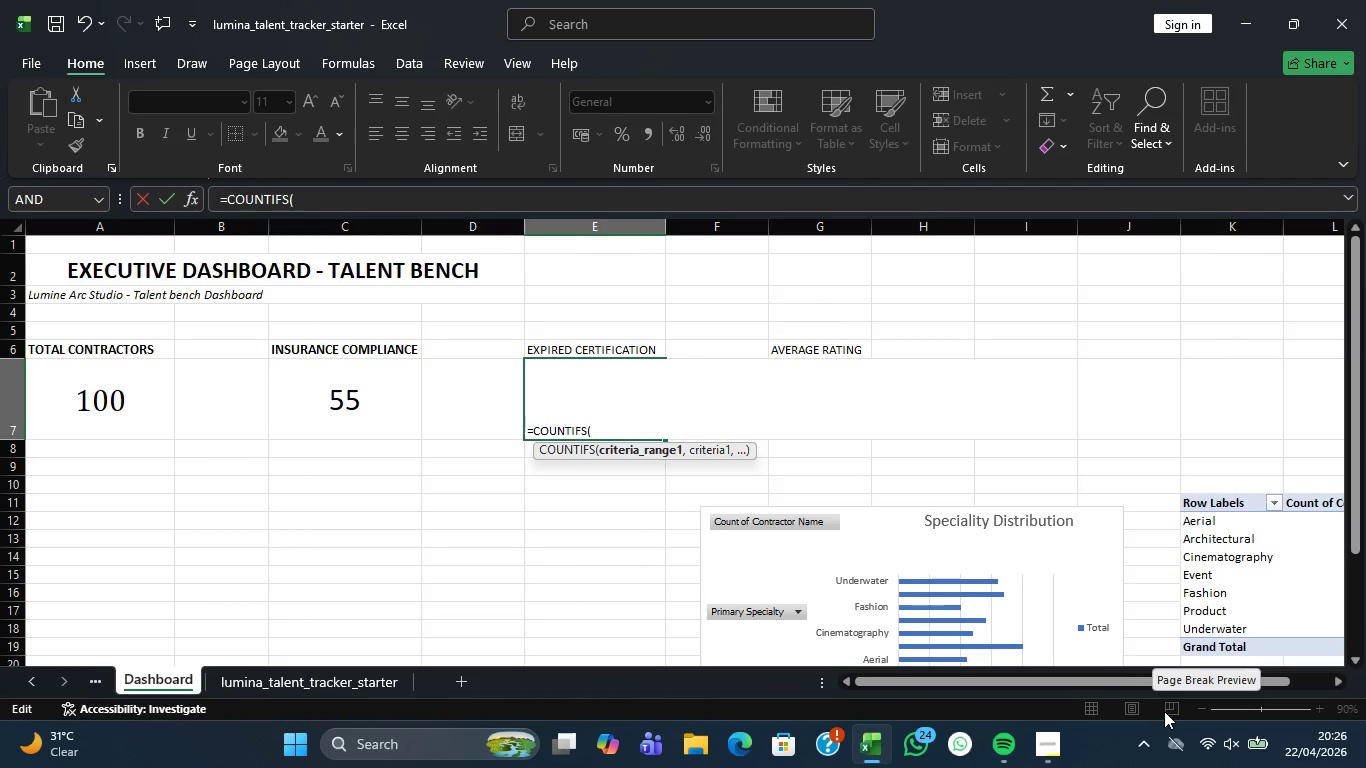 
mouse_move([1182, 732])
 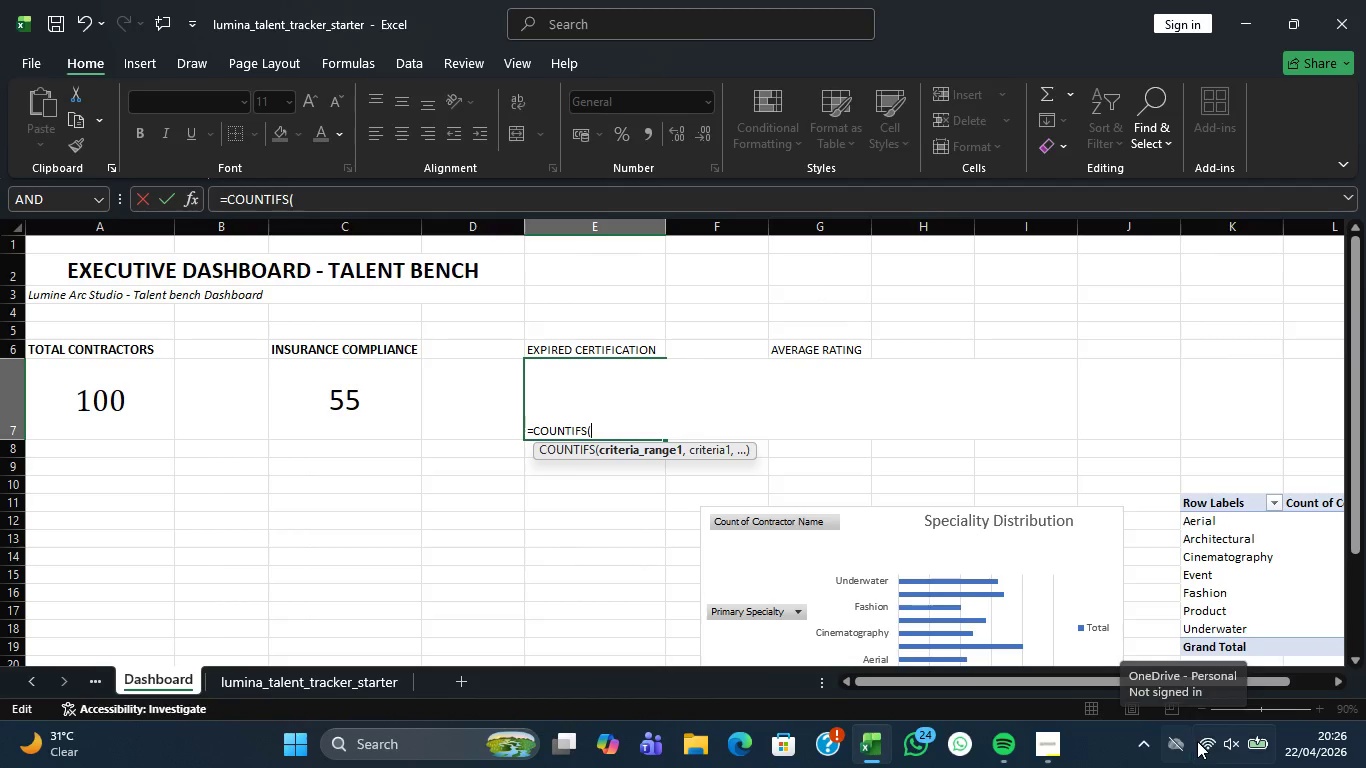 
mouse_move([1157, 739])
 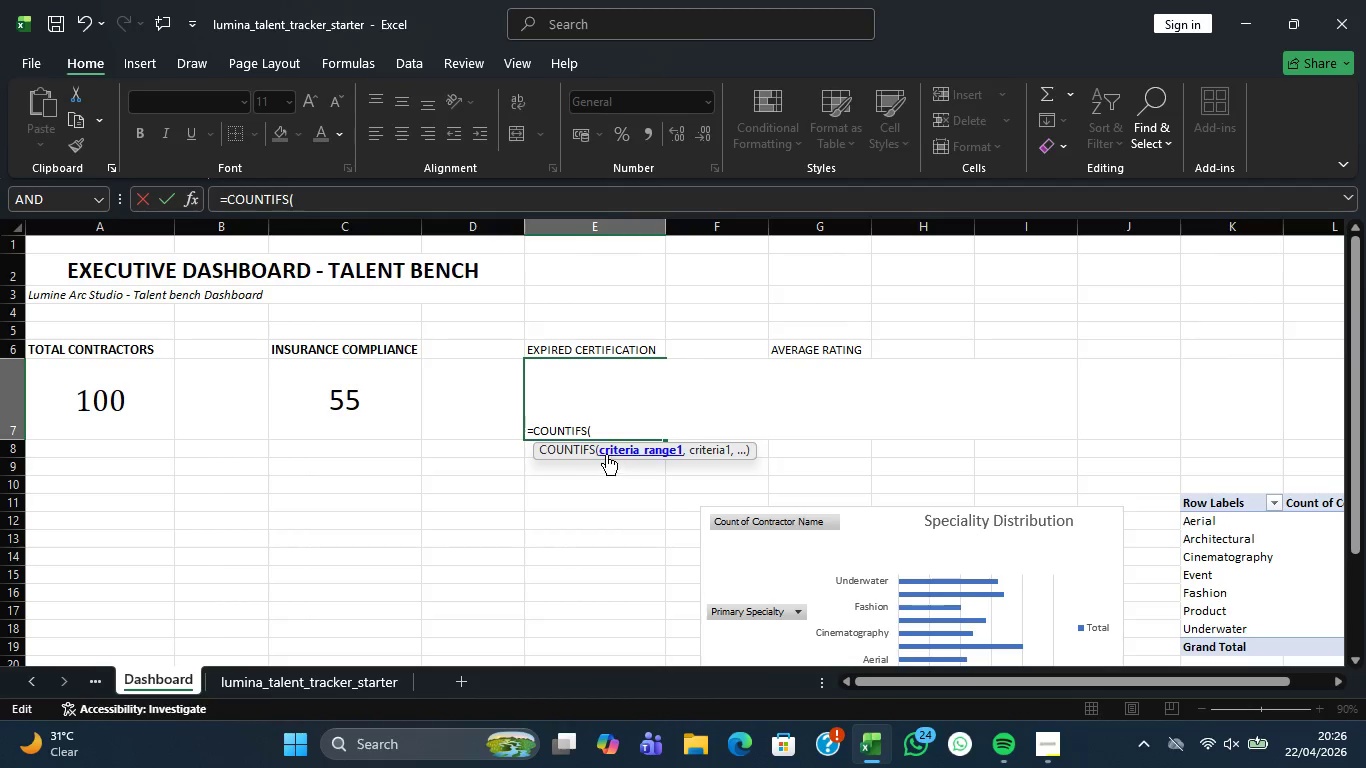 
wait(6.33)
 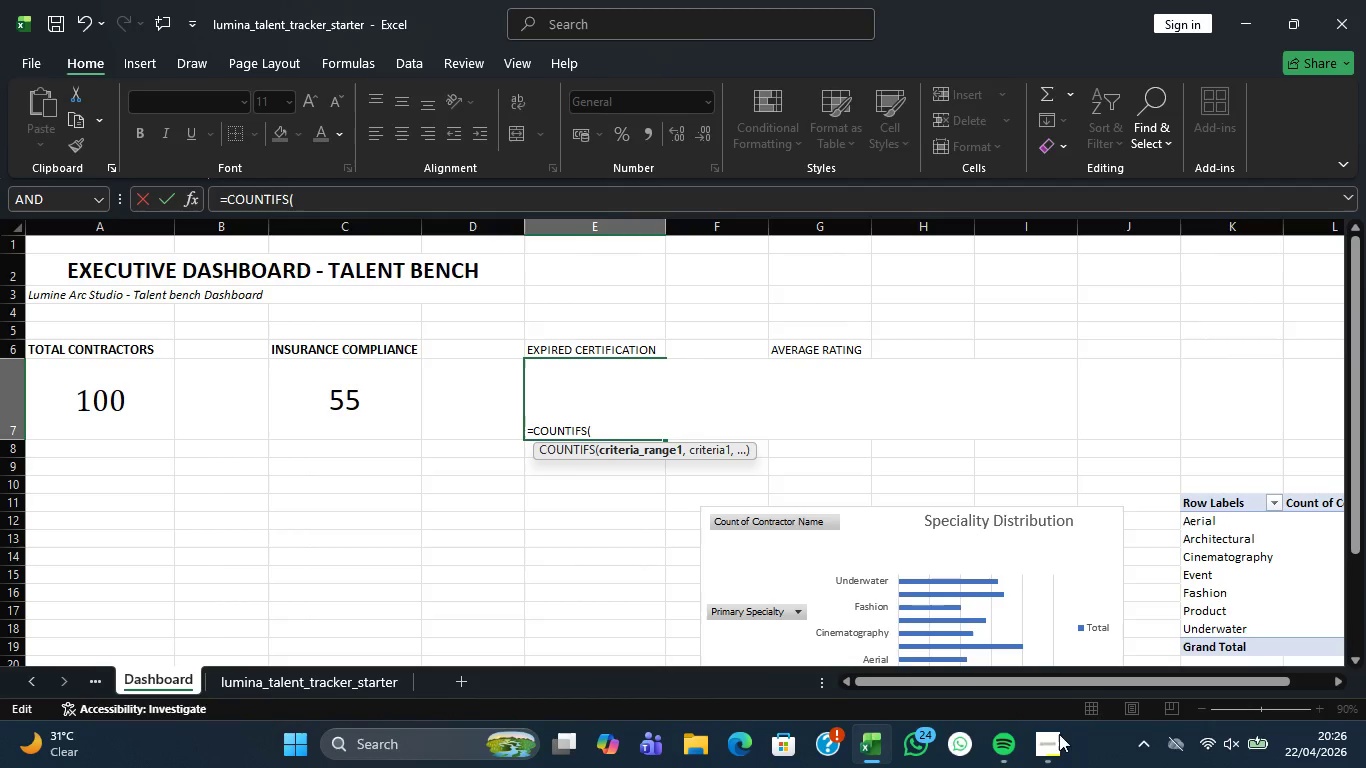 
key(Backspace)
 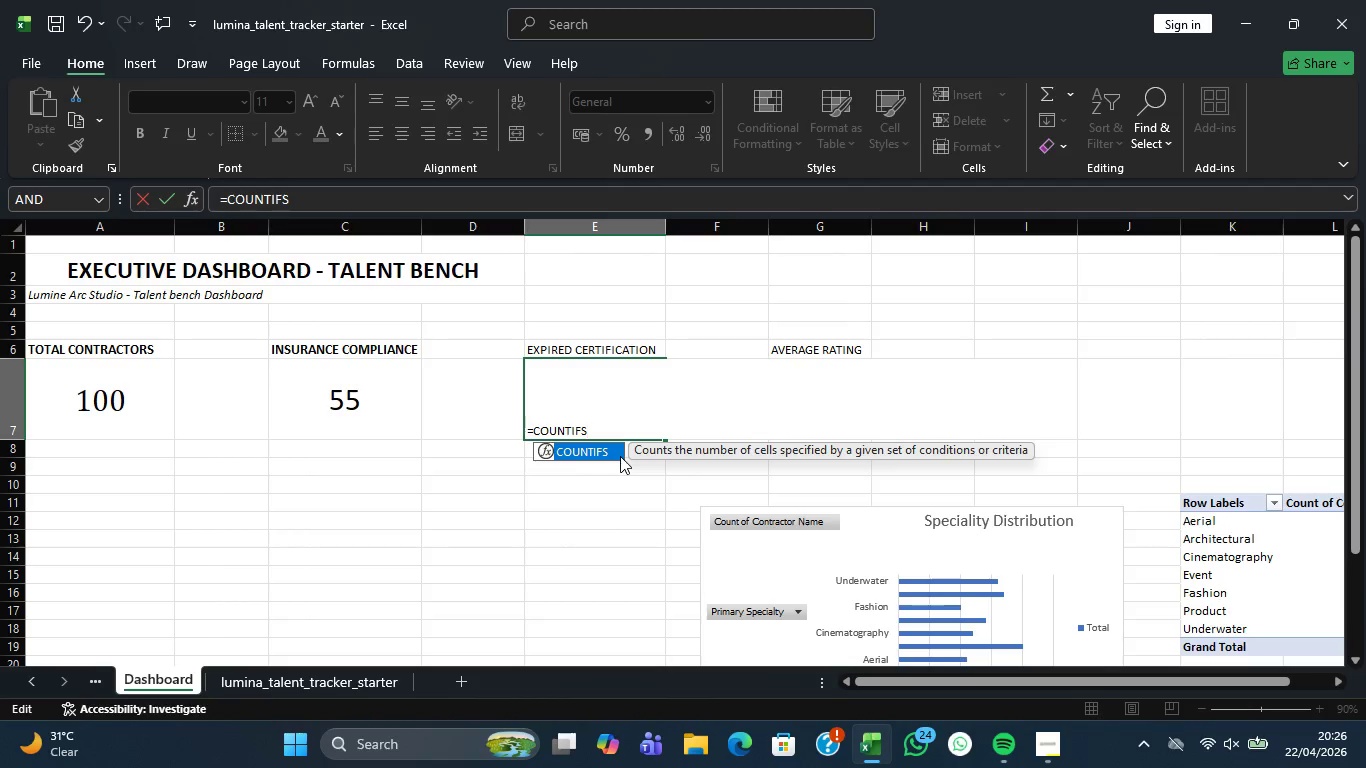 
key(Backspace)
 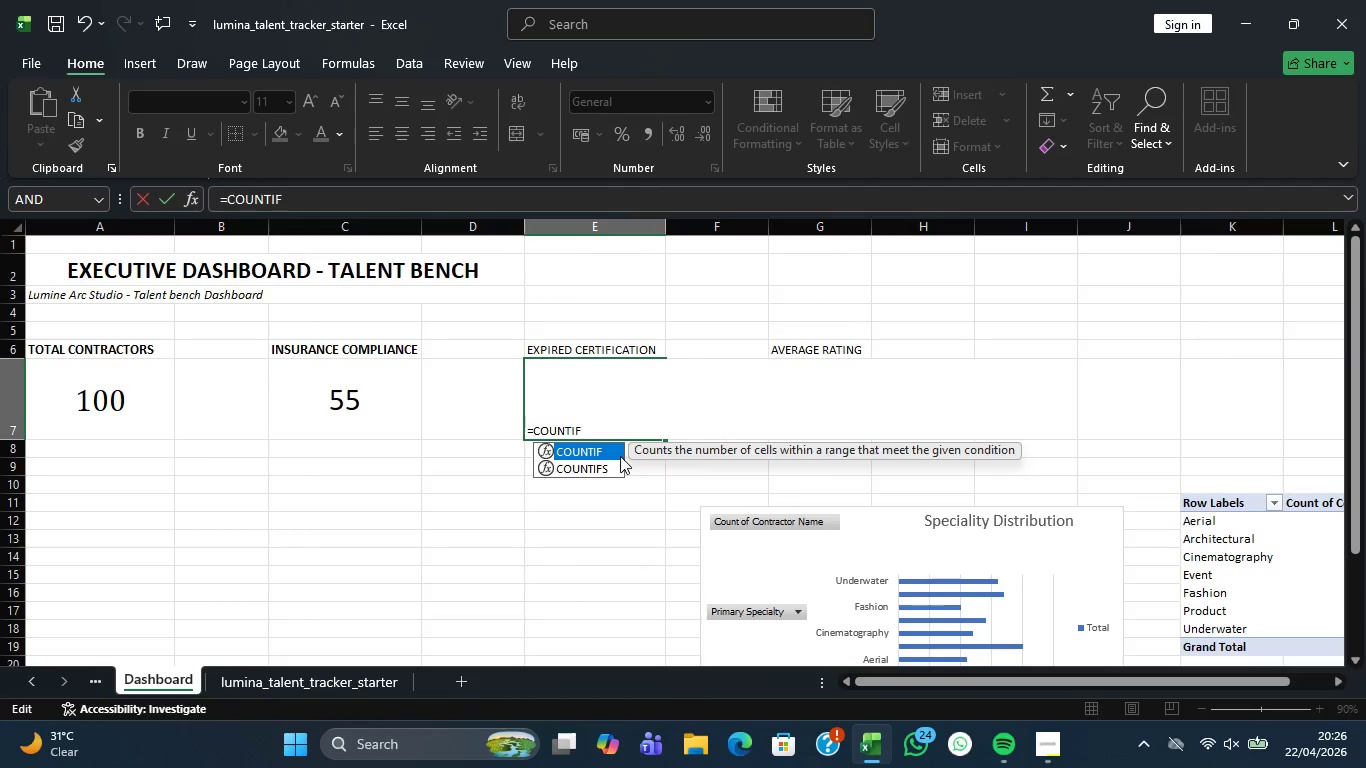 
wait(16.47)
 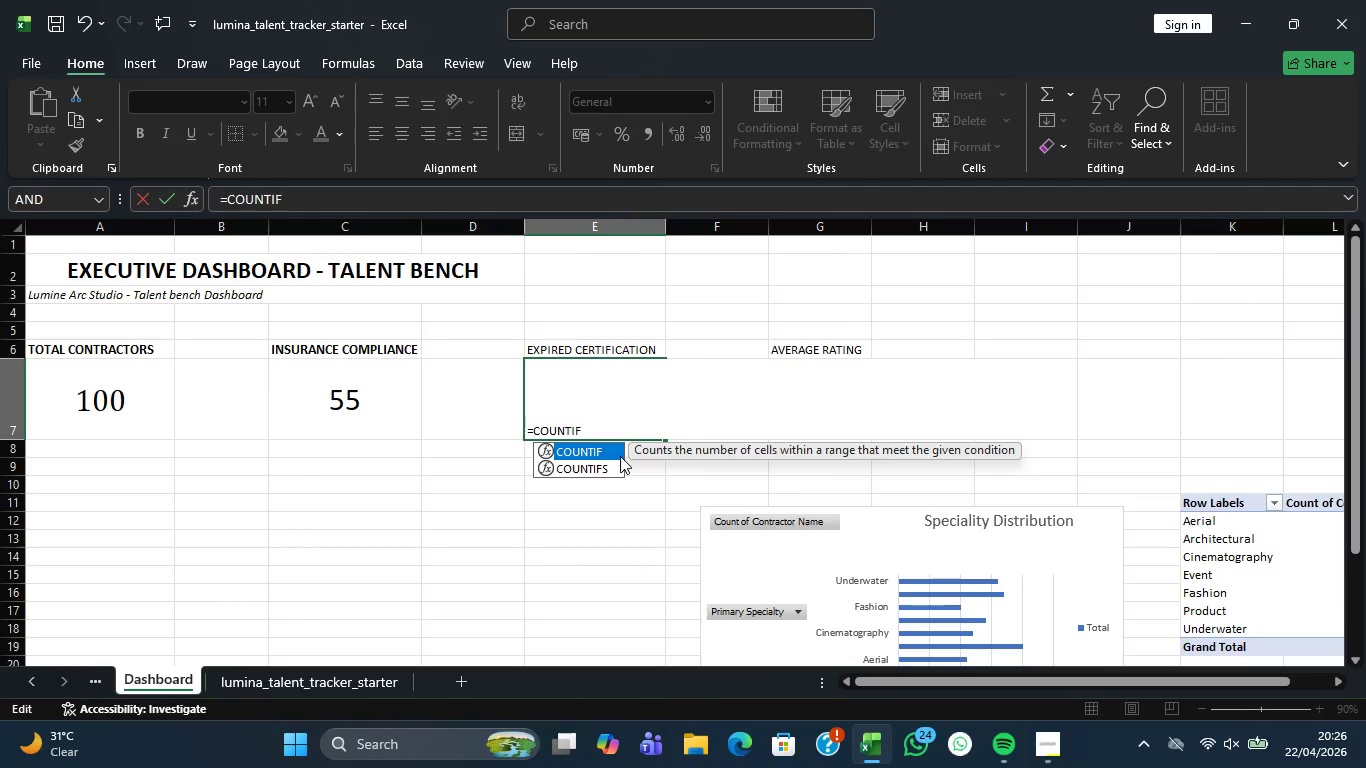 
mouse_move([1024, 748])
 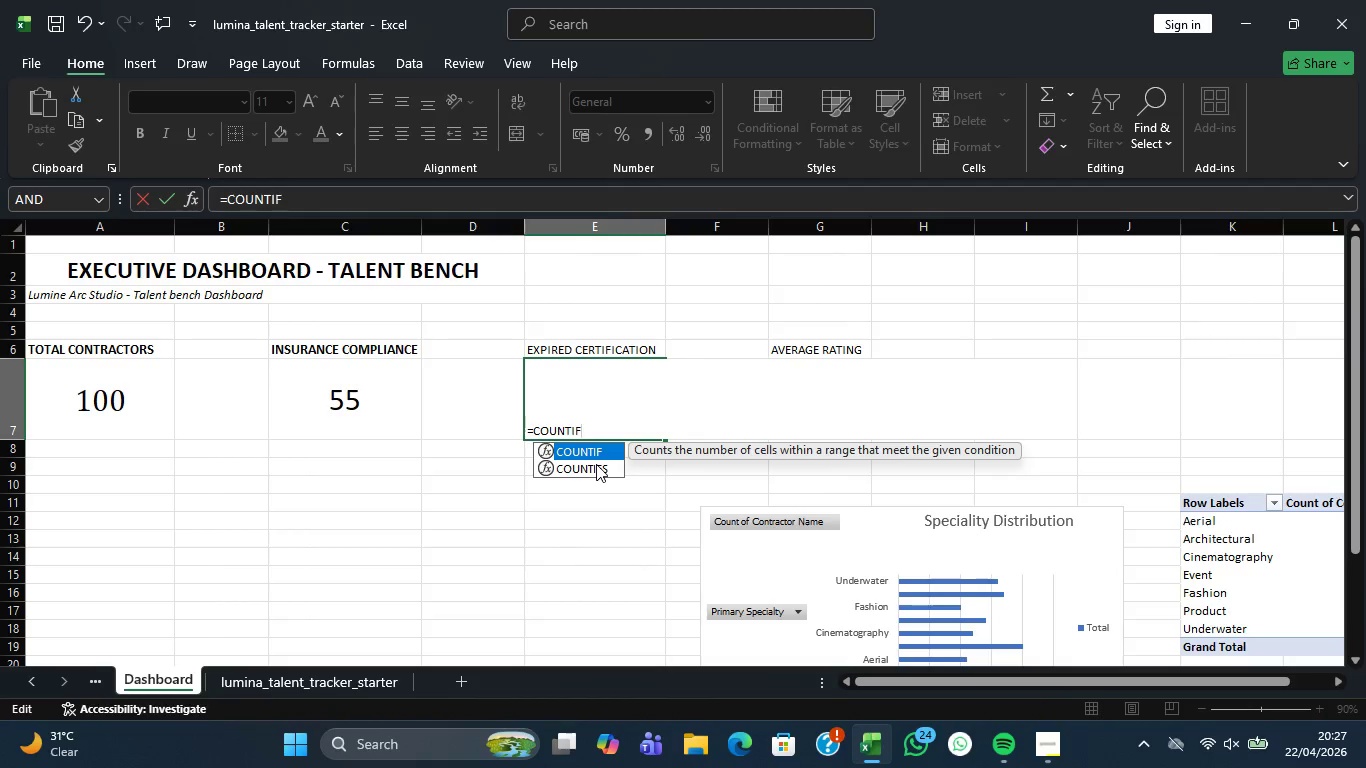 
wait(5.98)
 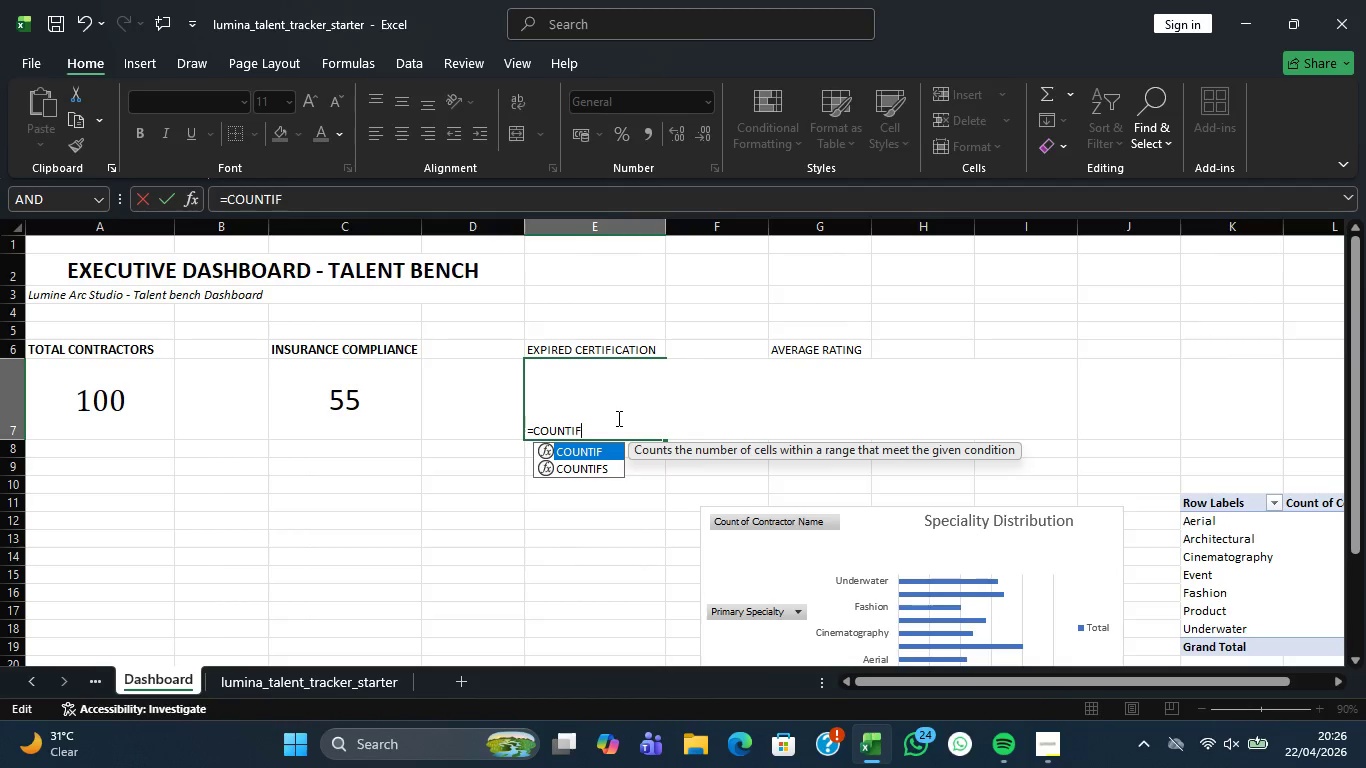 
double_click([595, 448])
 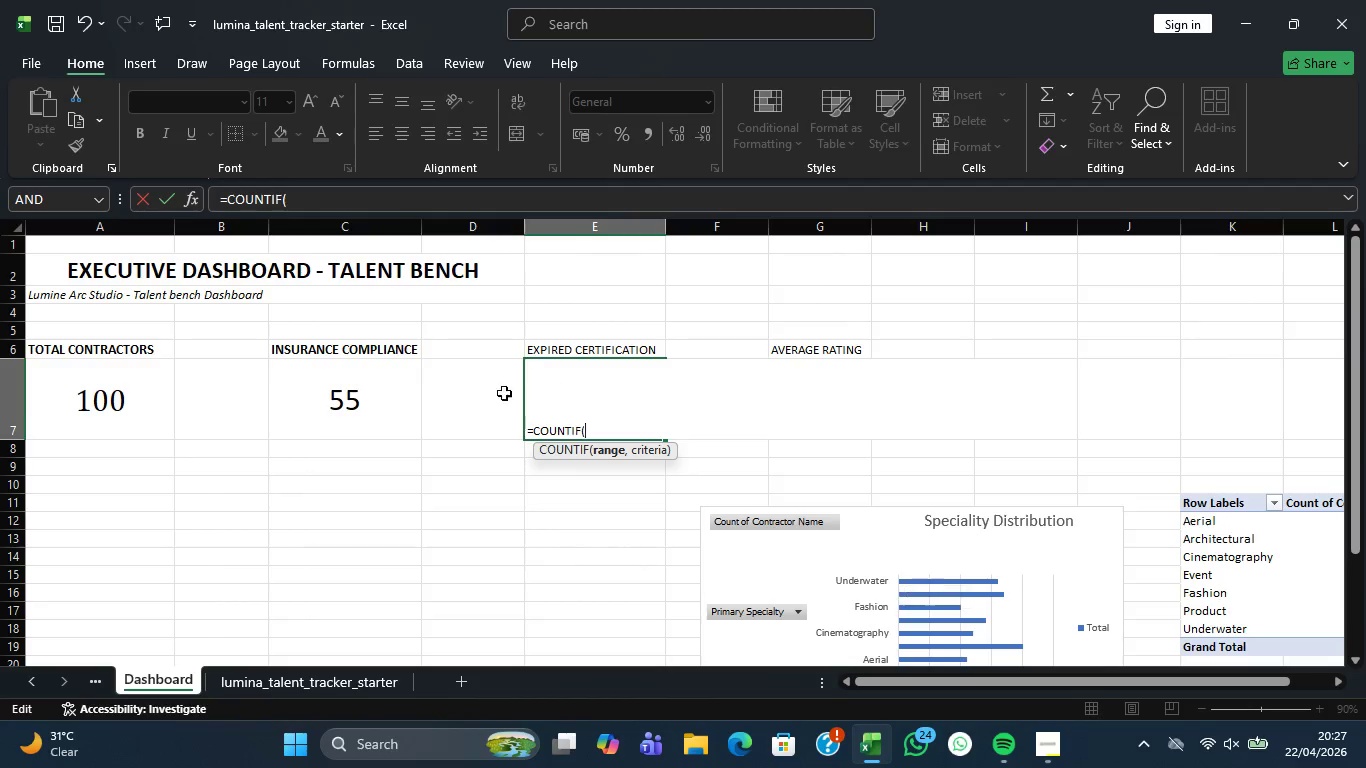 
left_click_drag(start_coordinate=[352, 675], to_coordinate=[365, 664])
 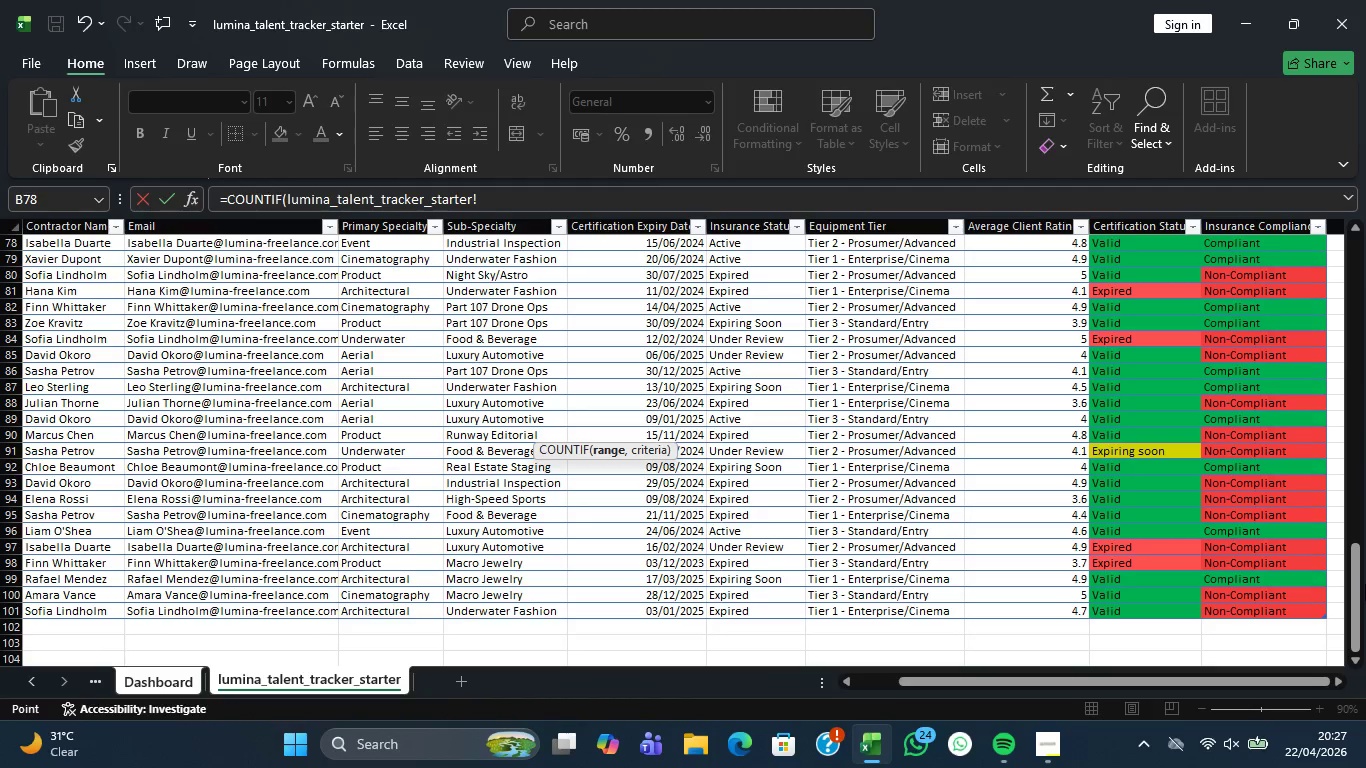 
scroll: coordinate [1192, 400], scroll_direction: up, amount: 33.0
 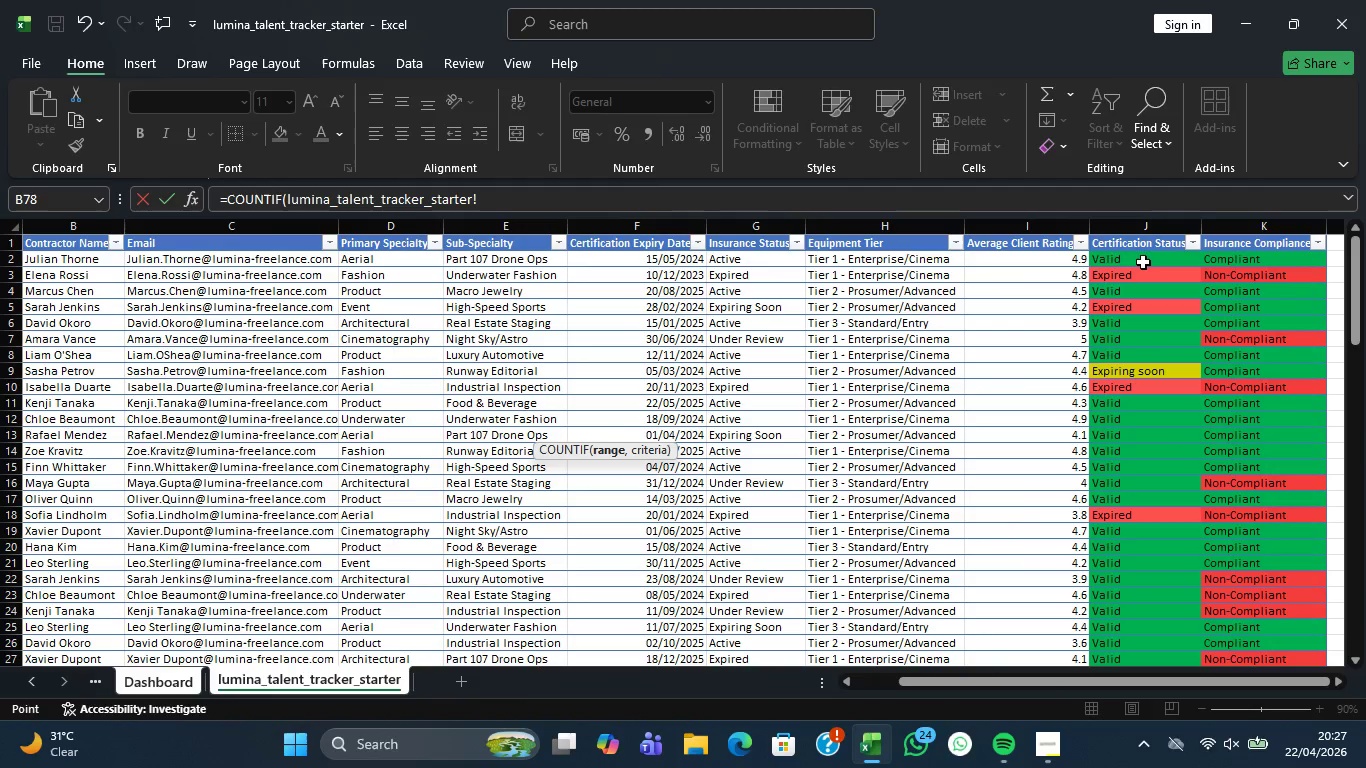 
left_click([1144, 260])
 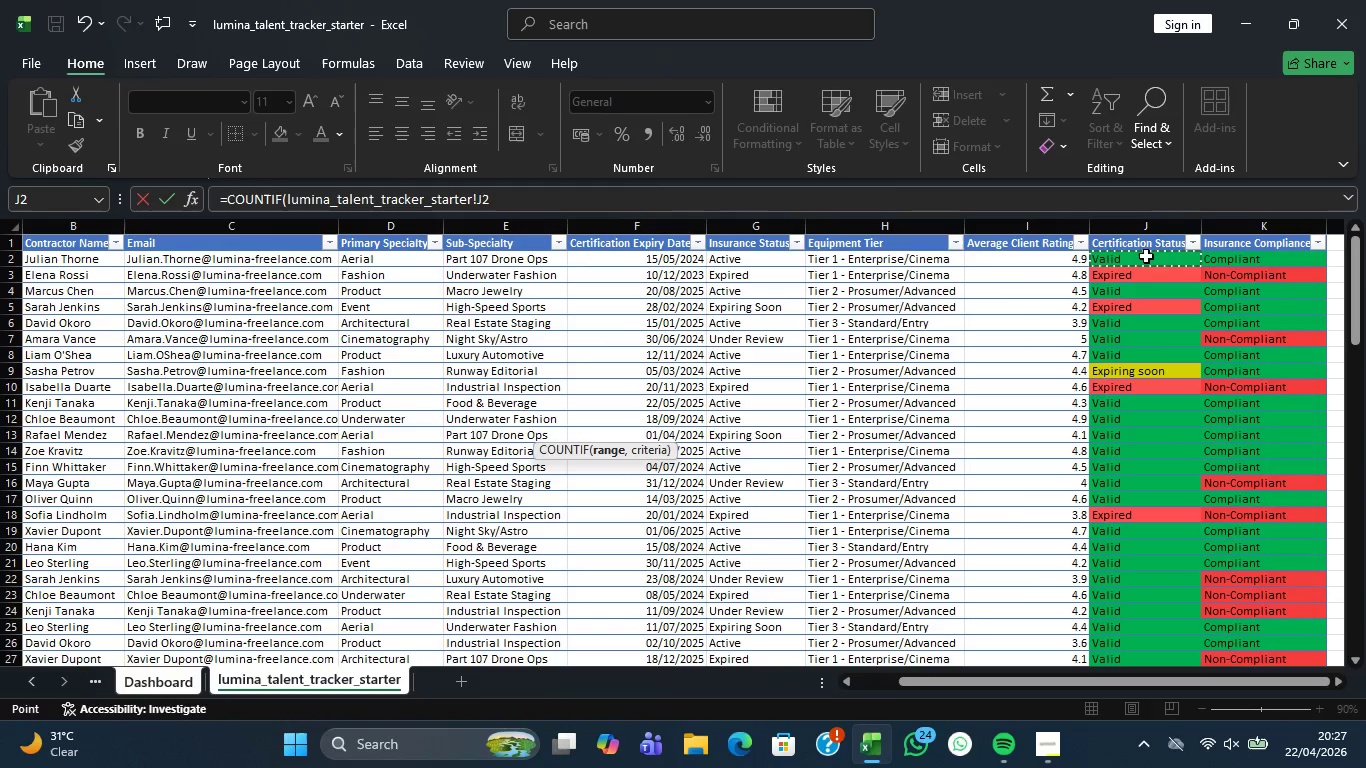 
left_click_drag(start_coordinate=[1146, 256], to_coordinate=[1148, 609])
 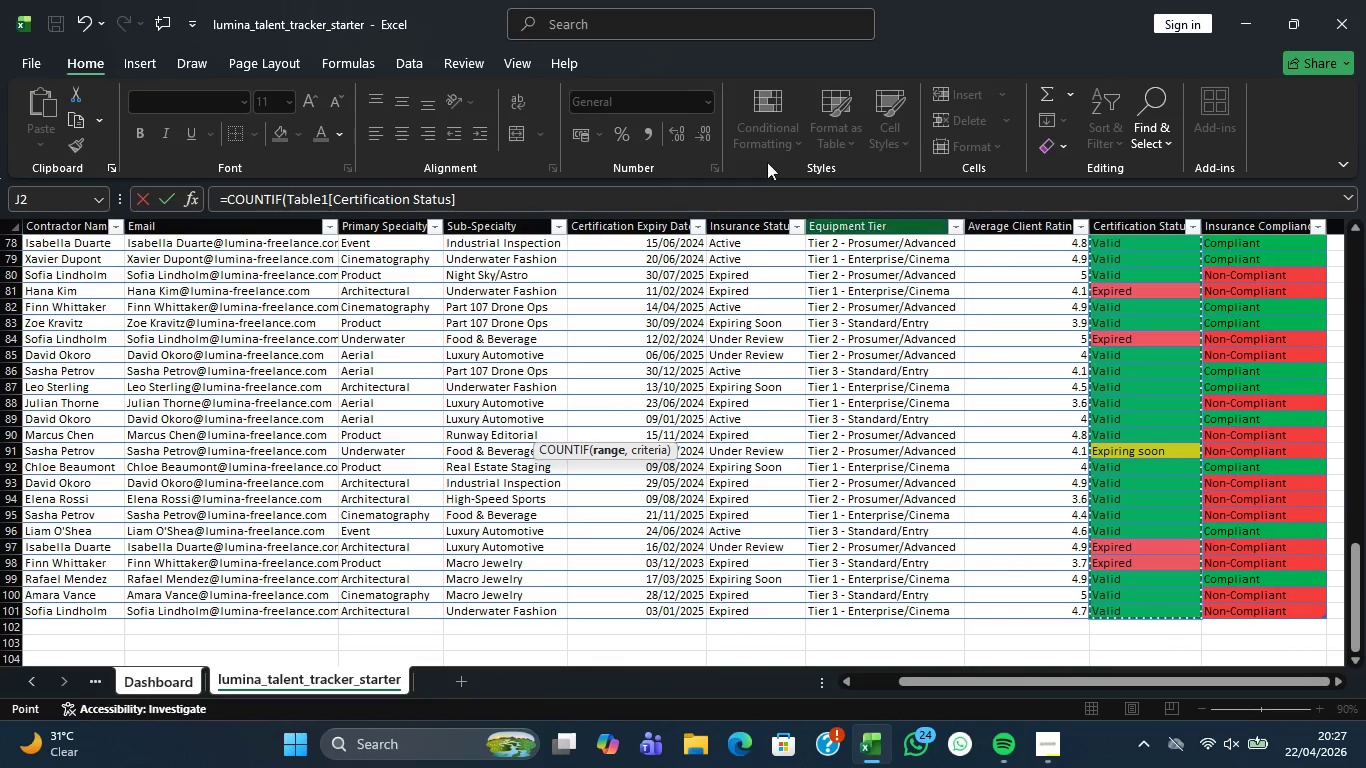 
left_click([509, 205])
 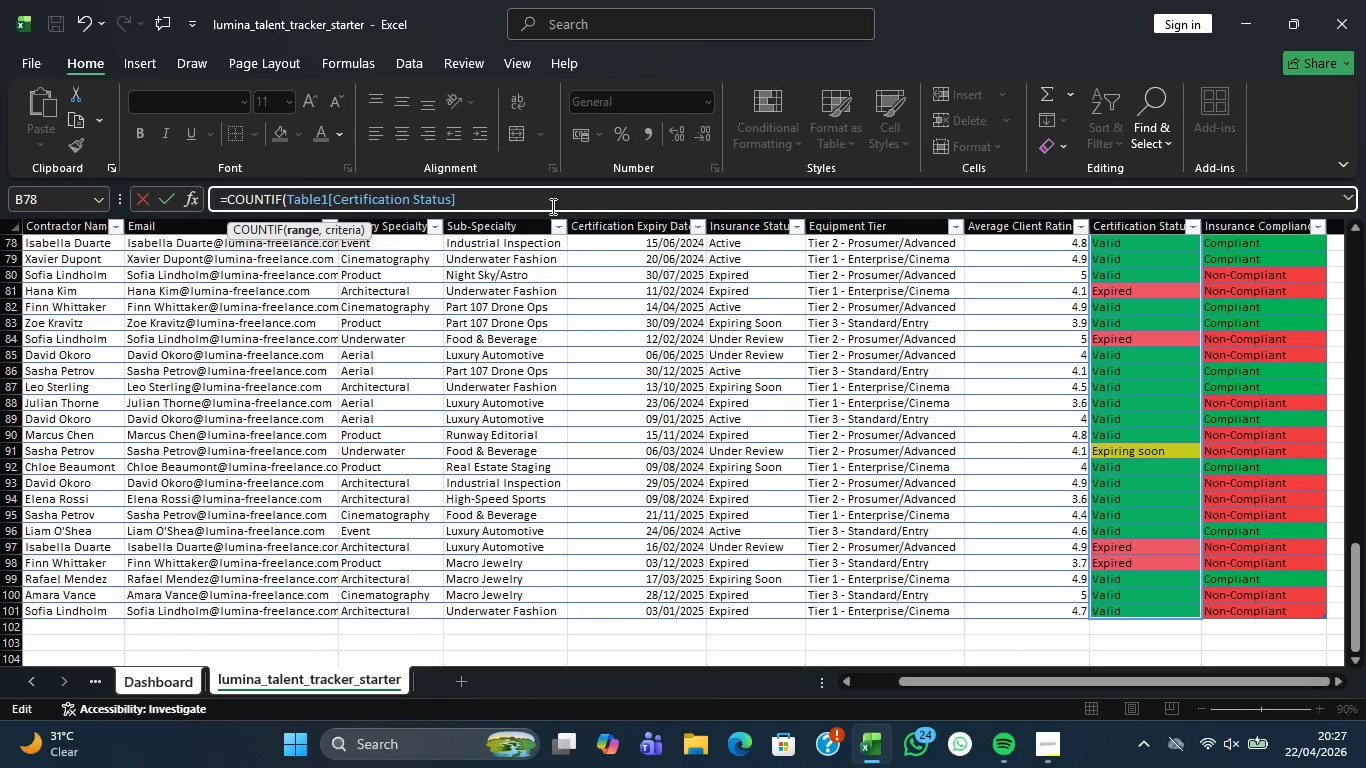 
type(,"ex)
key(Backspace)
key(Backspace)
type(Expired"))
 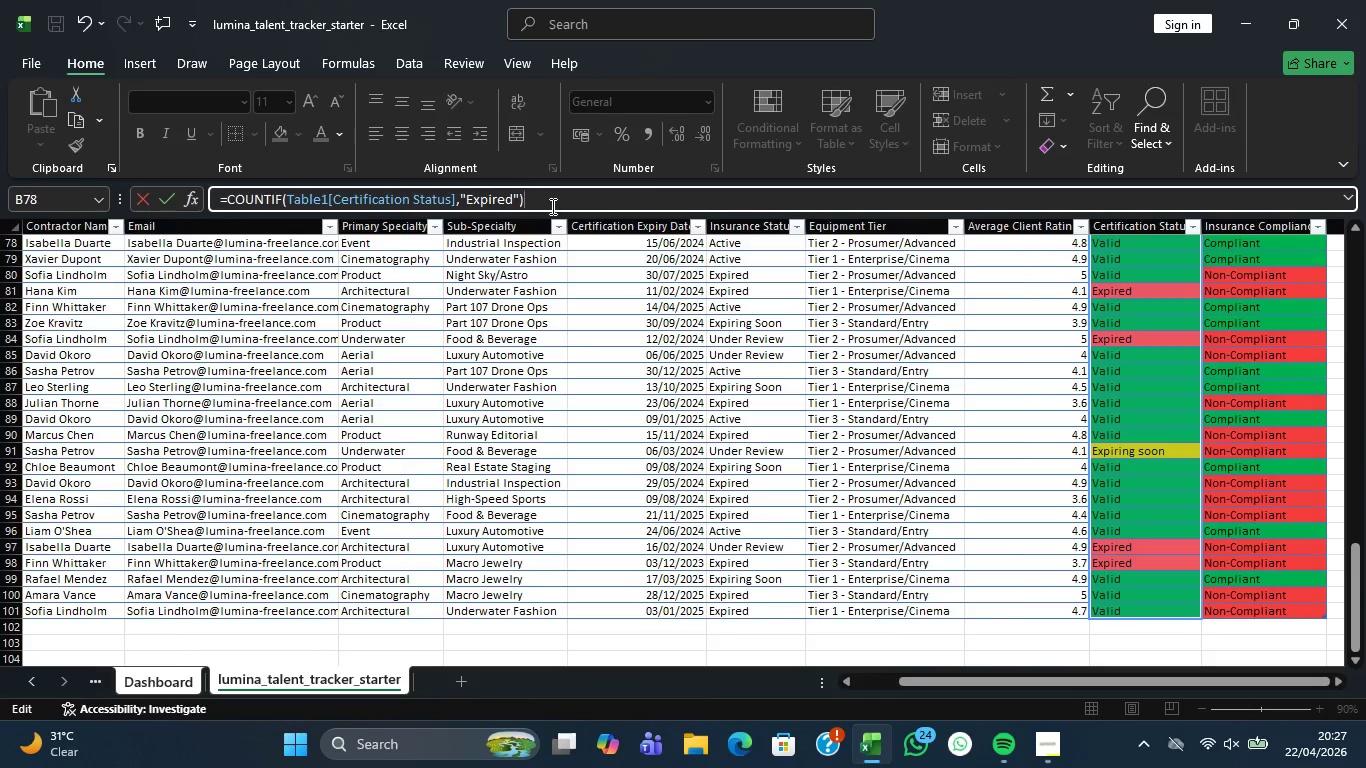 
 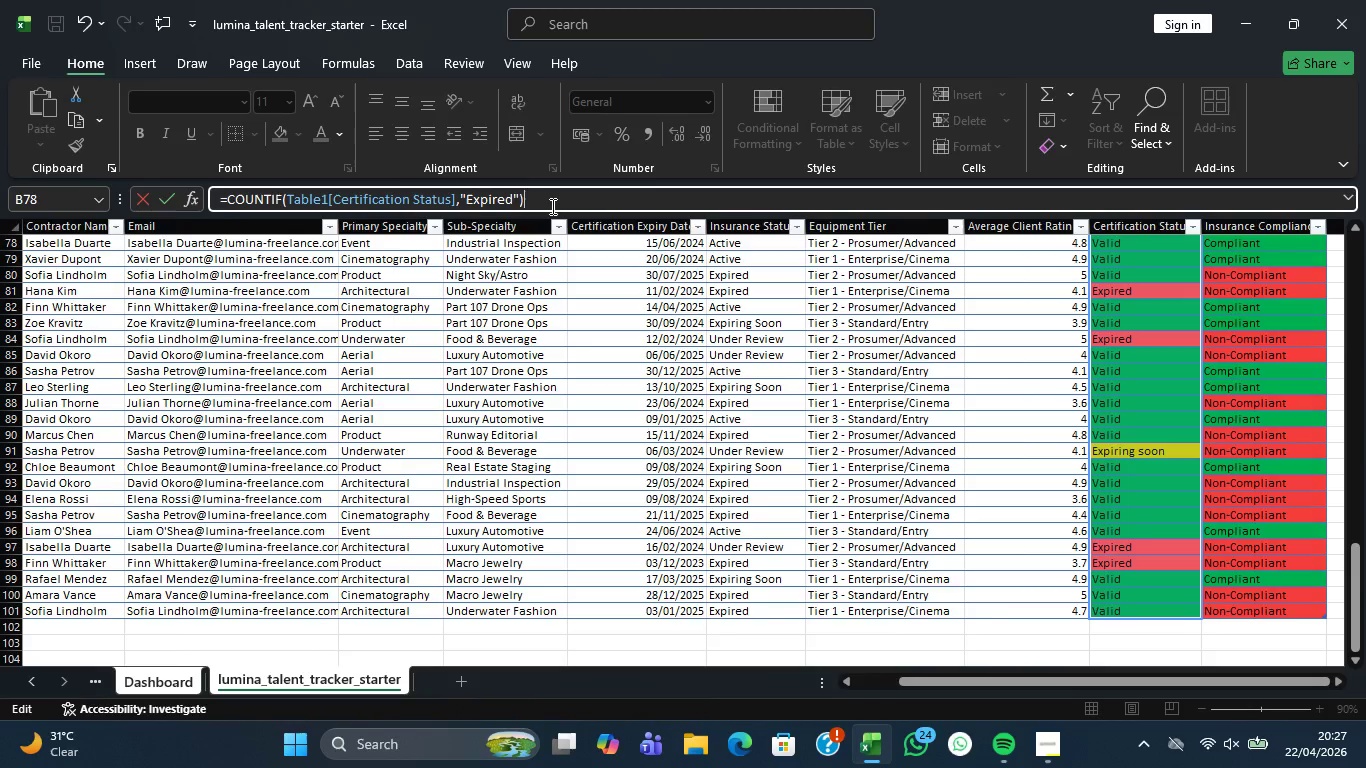 
key(Enter)
 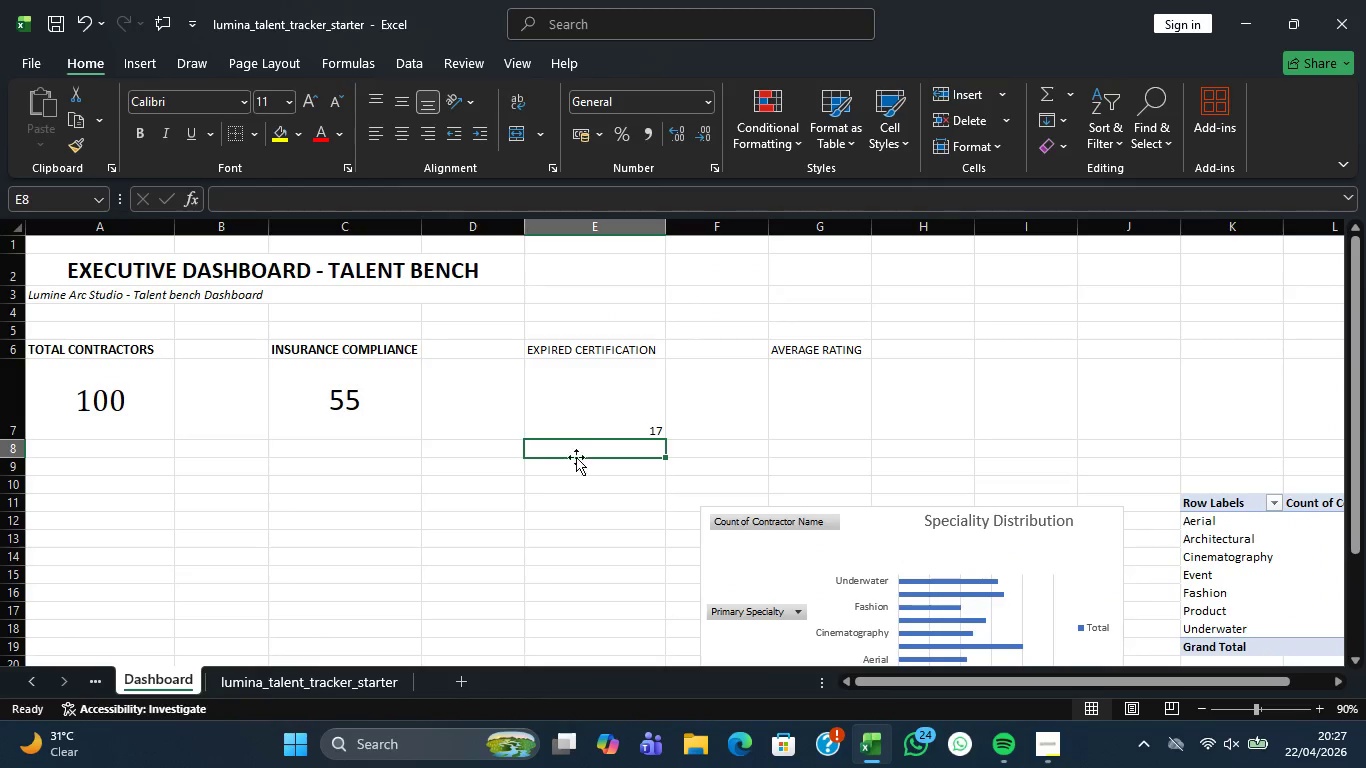 
left_click([607, 416])
 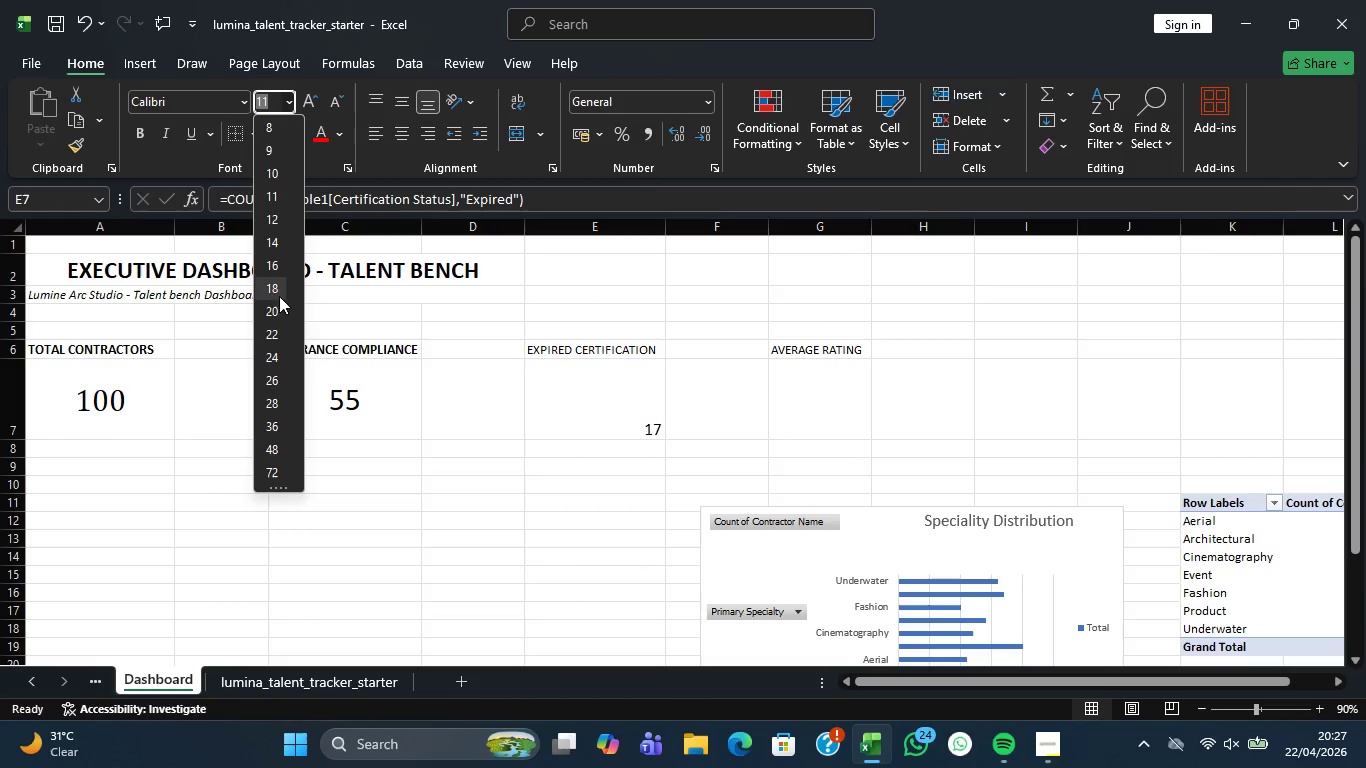 
wait(5.16)
 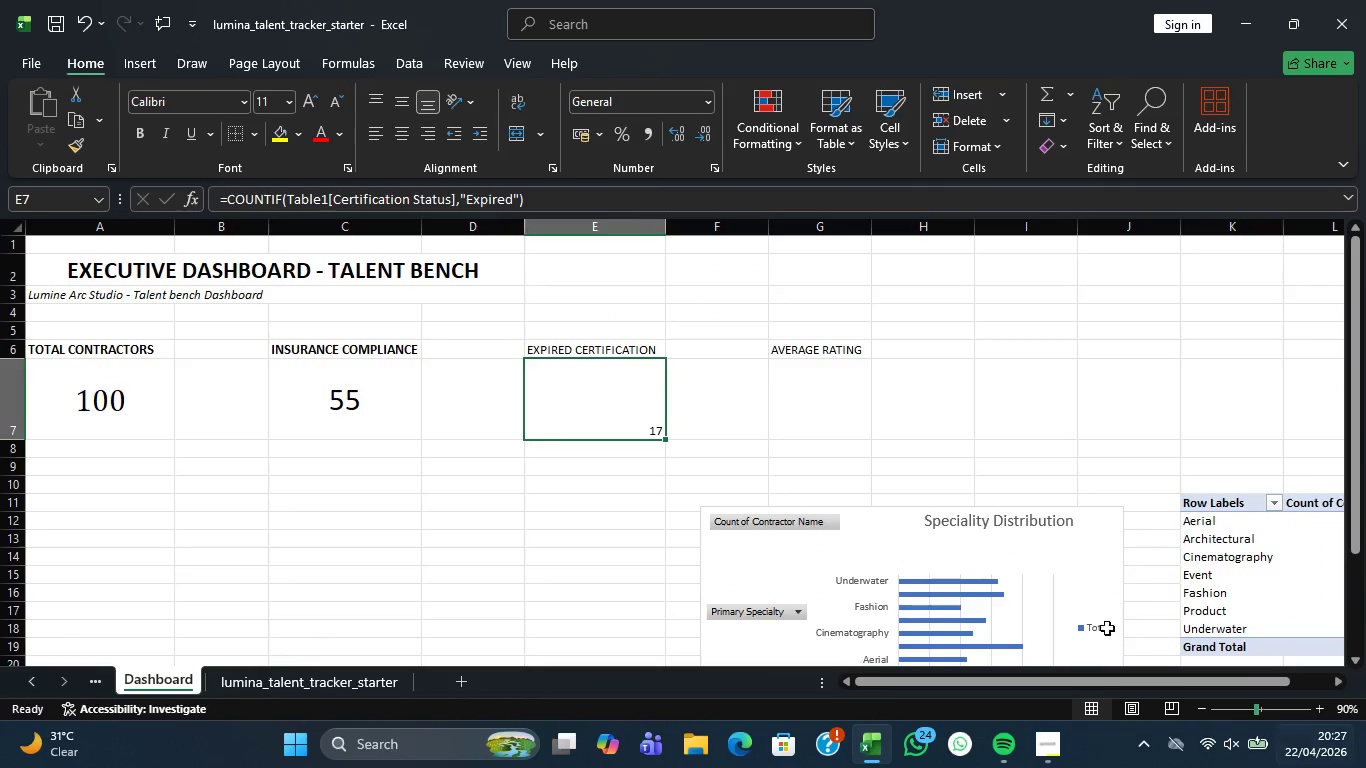 
left_click([276, 376])
 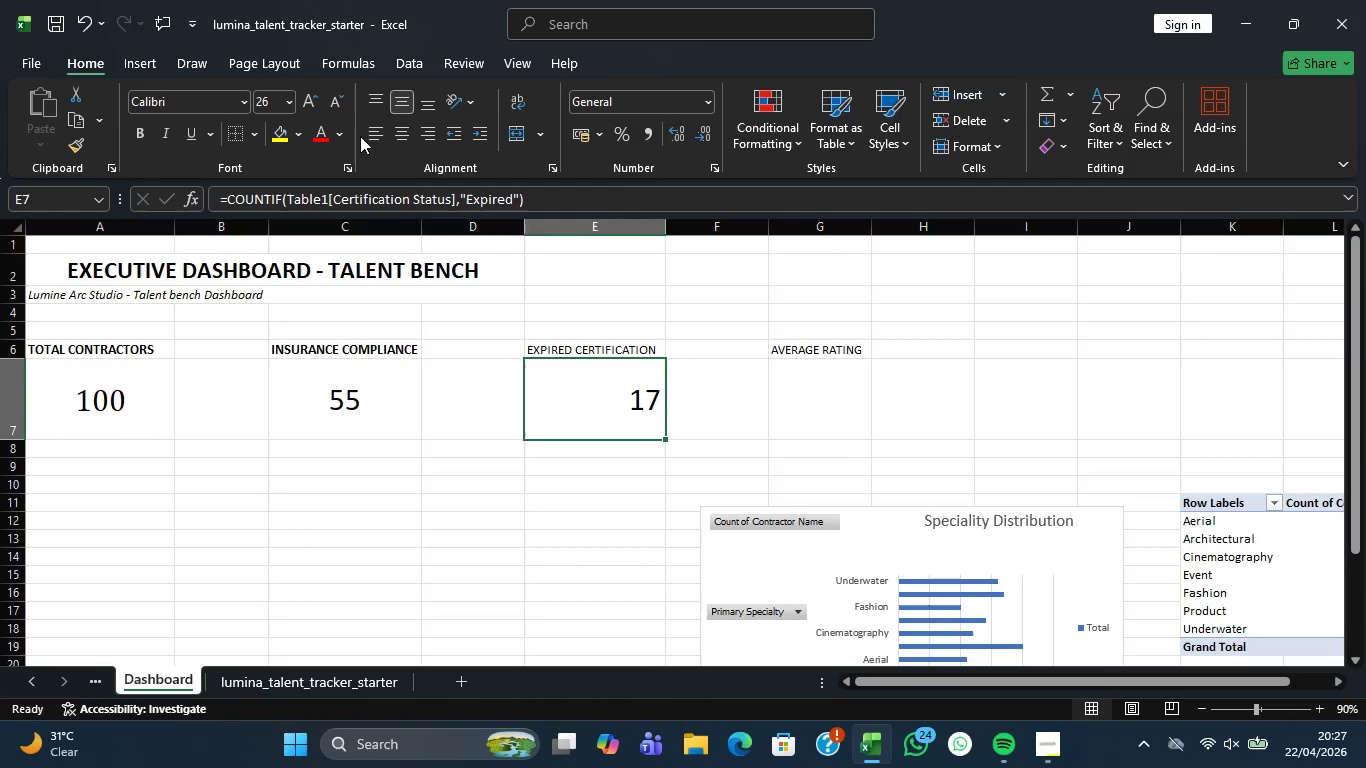 
left_click([399, 133])
 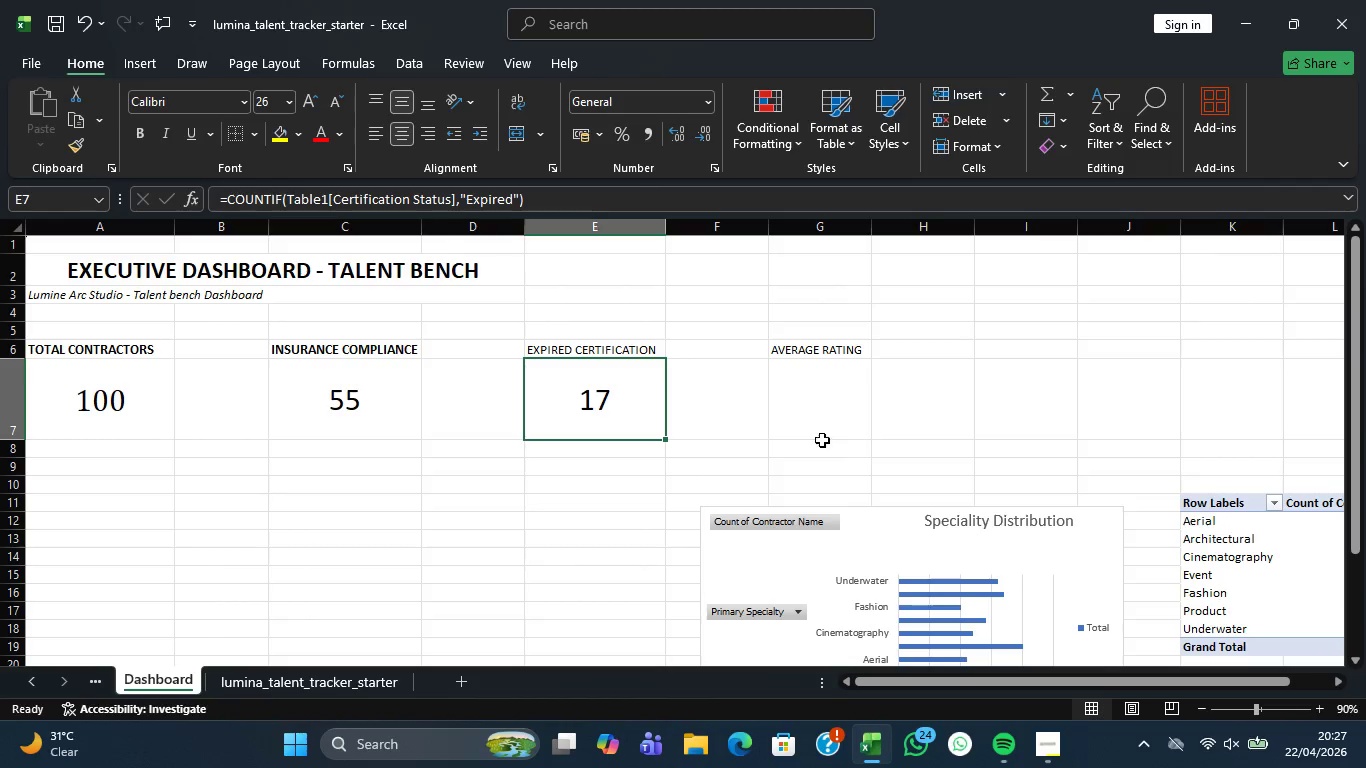 
left_click([819, 398])
 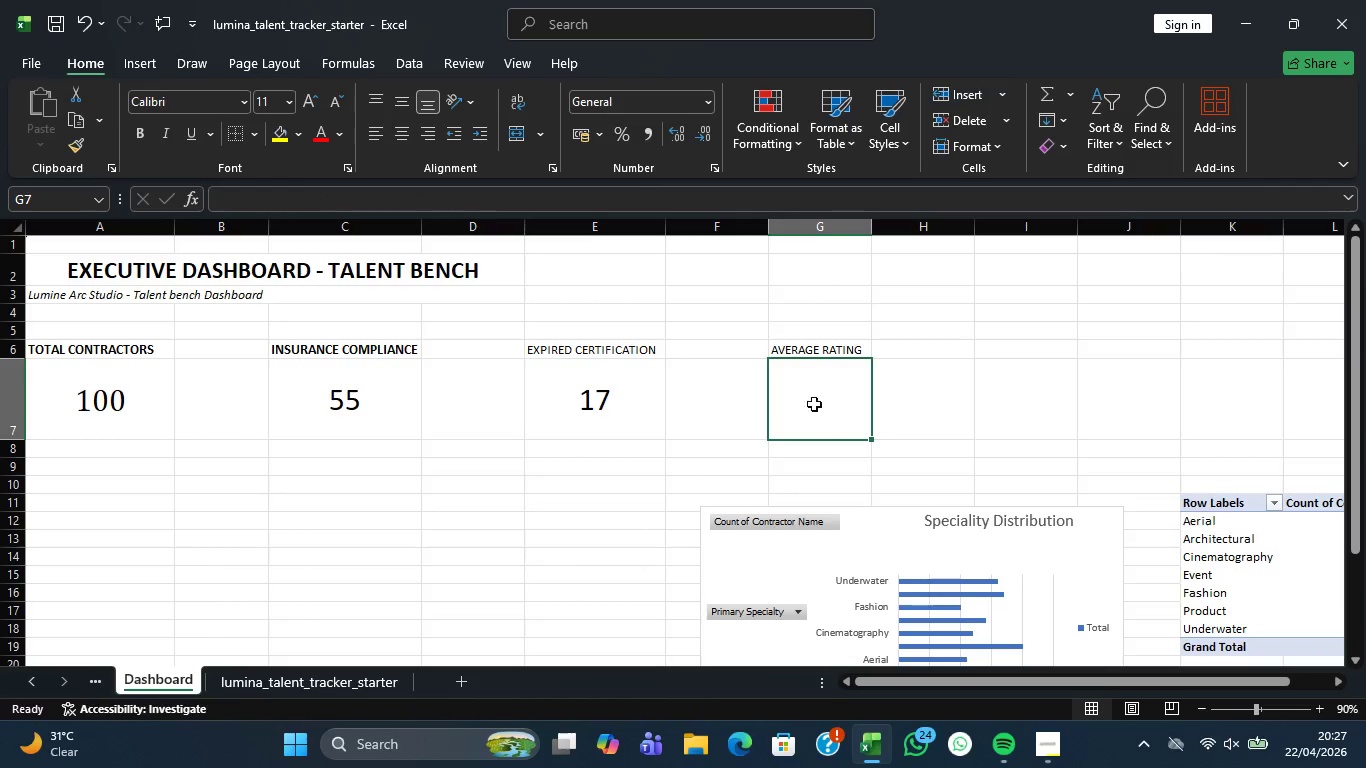 
double_click([825, 392])
 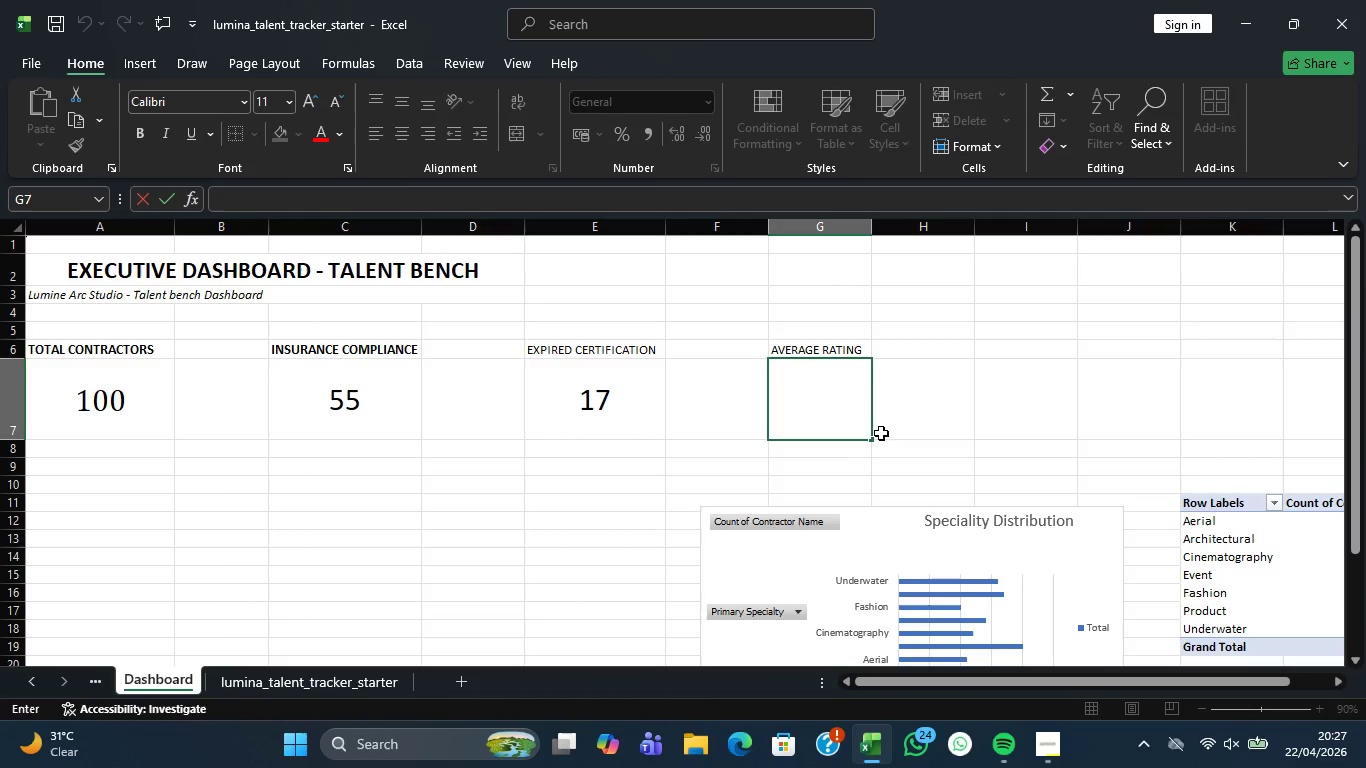 
key(Equal)
 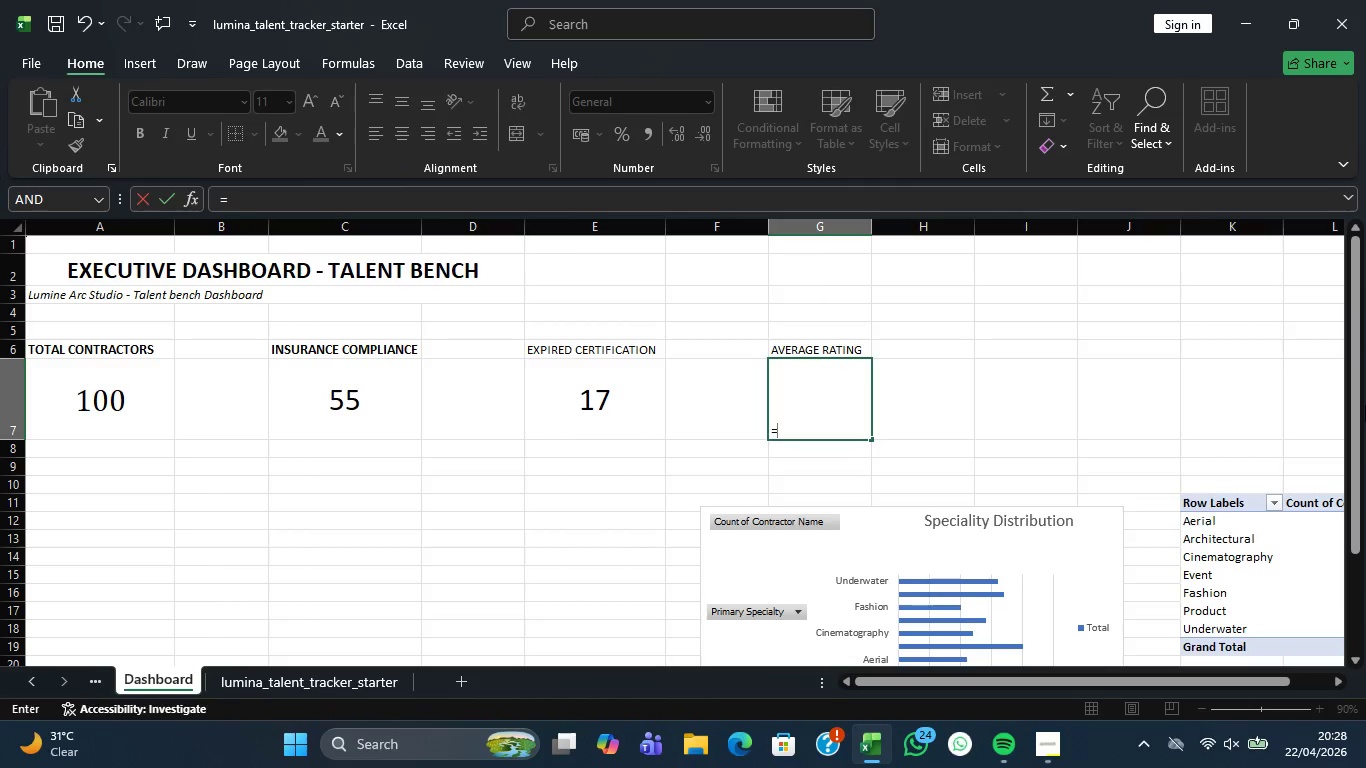 
wait(7.45)
 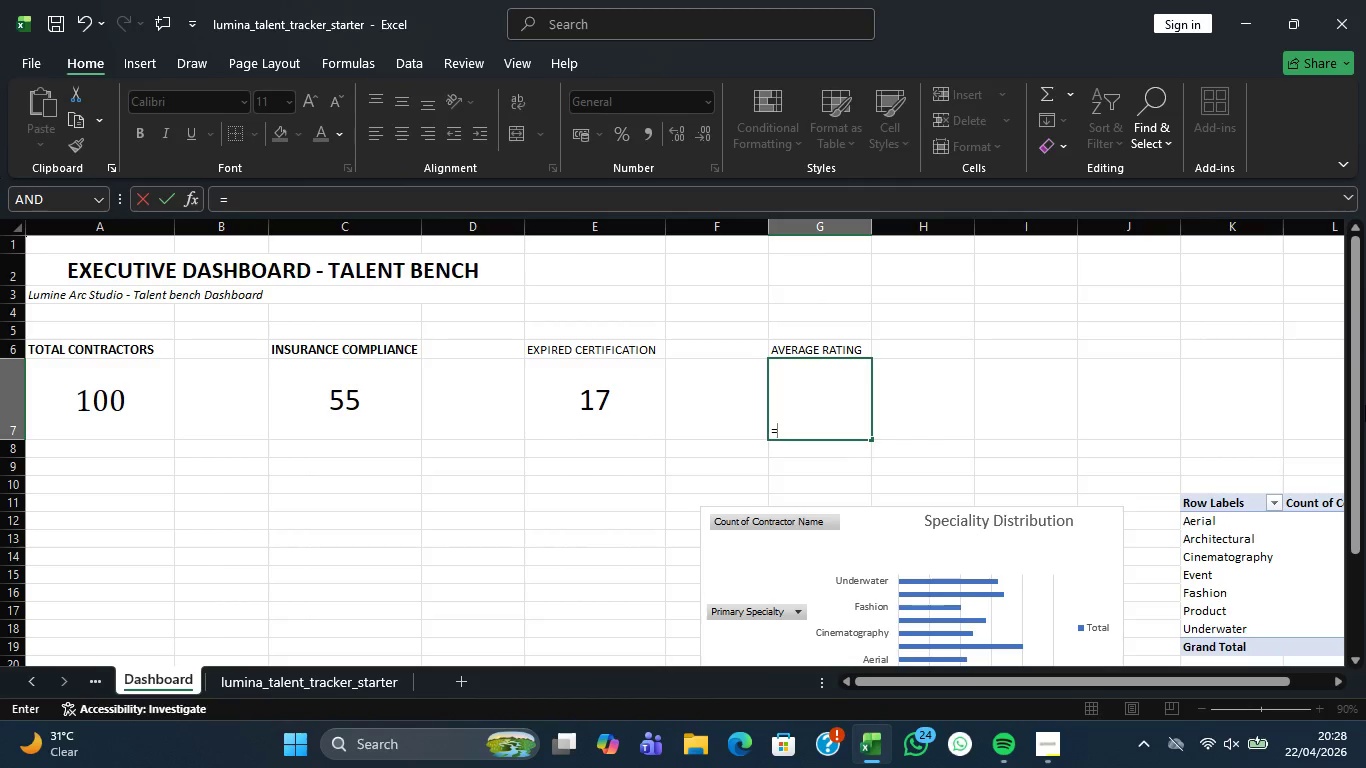 
type(aver)
 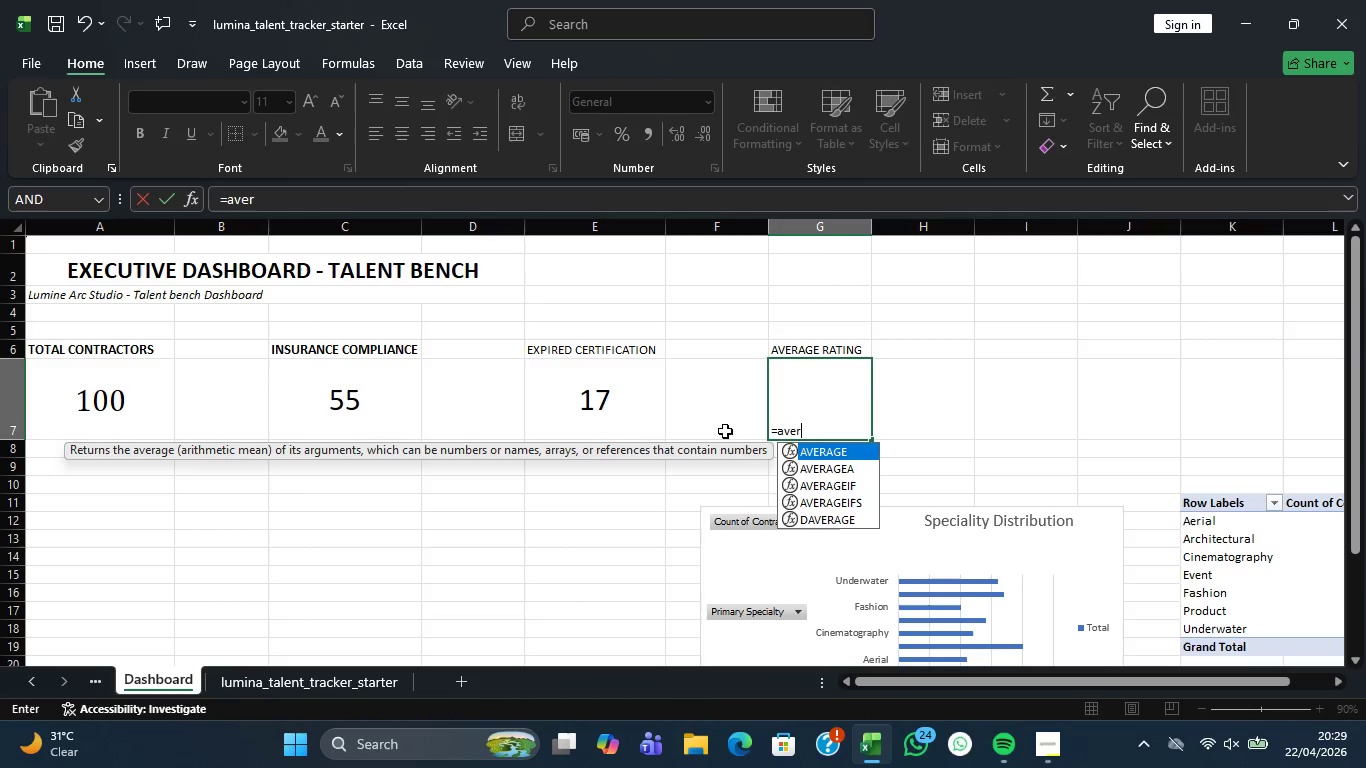 
wait(58.48)
 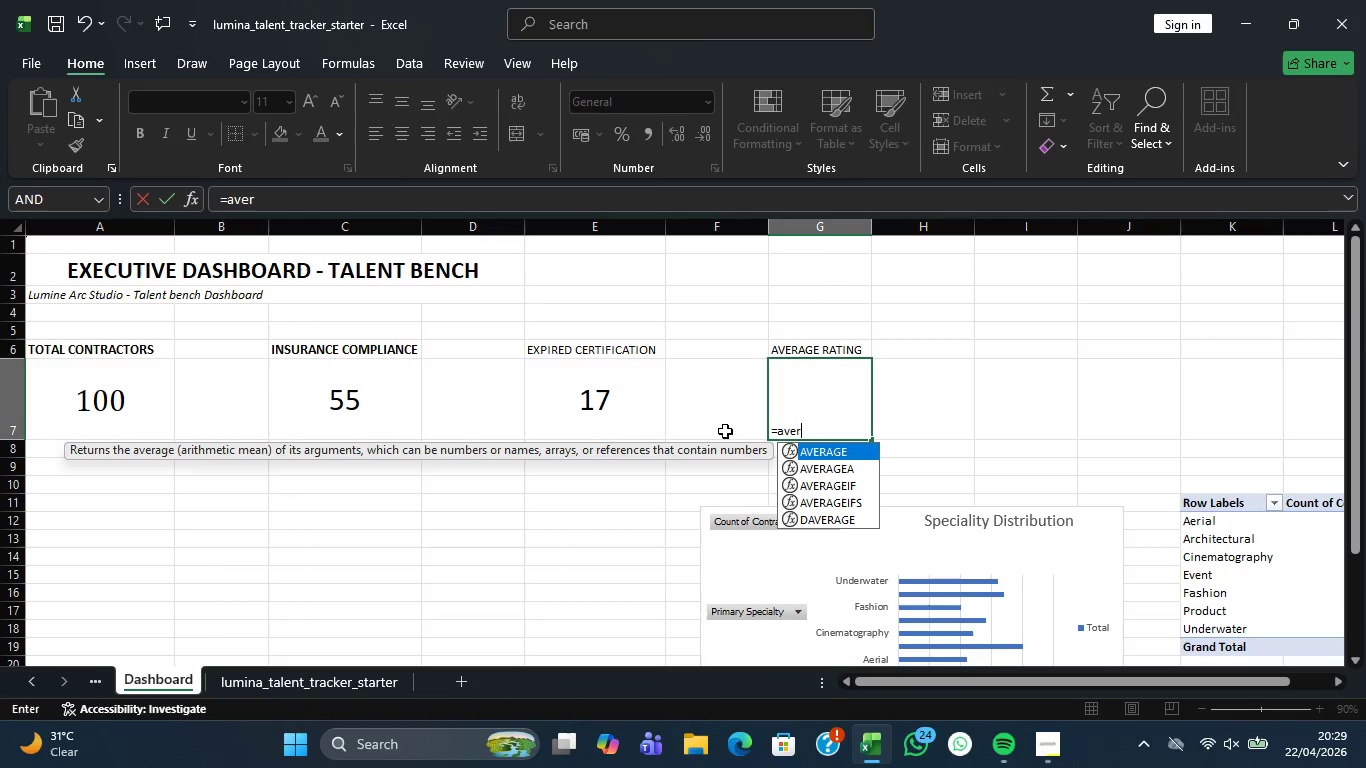 
left_click([820, 429])
 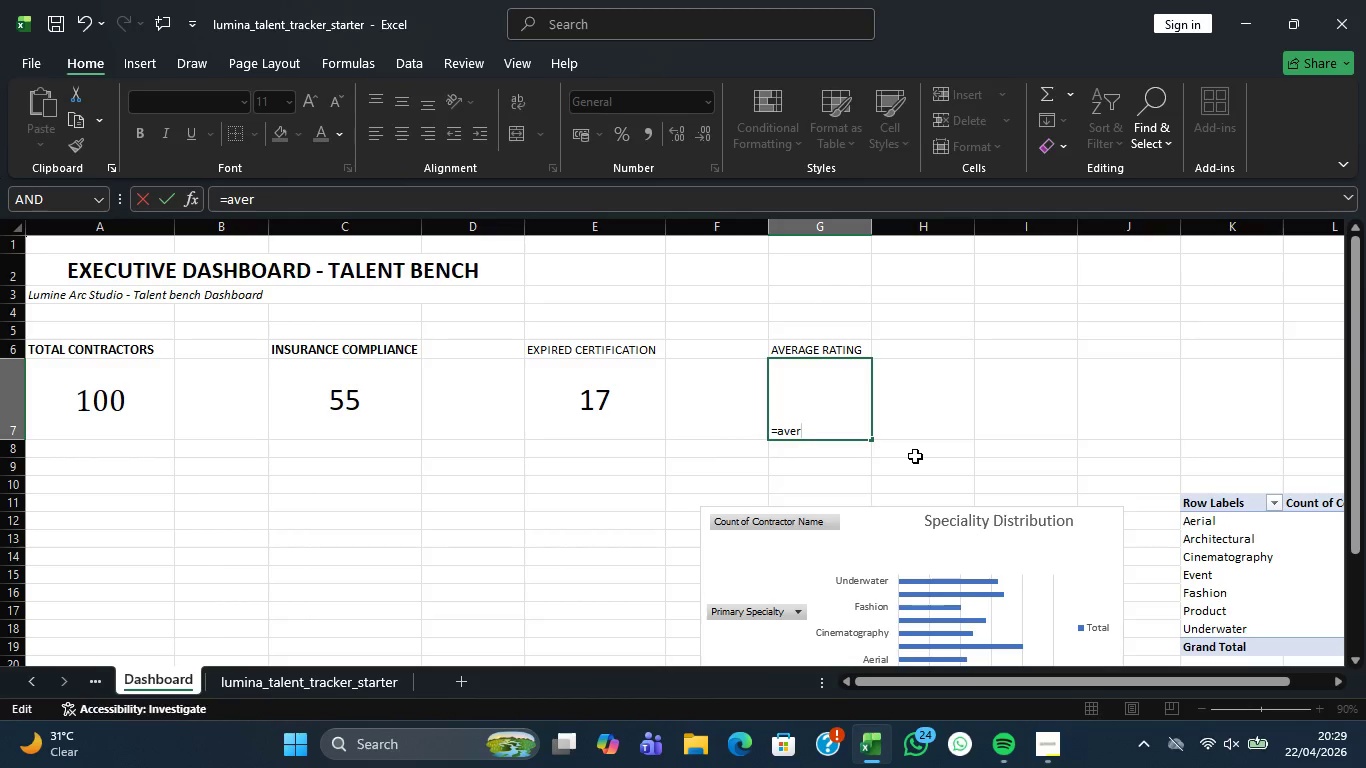 
key(A)
 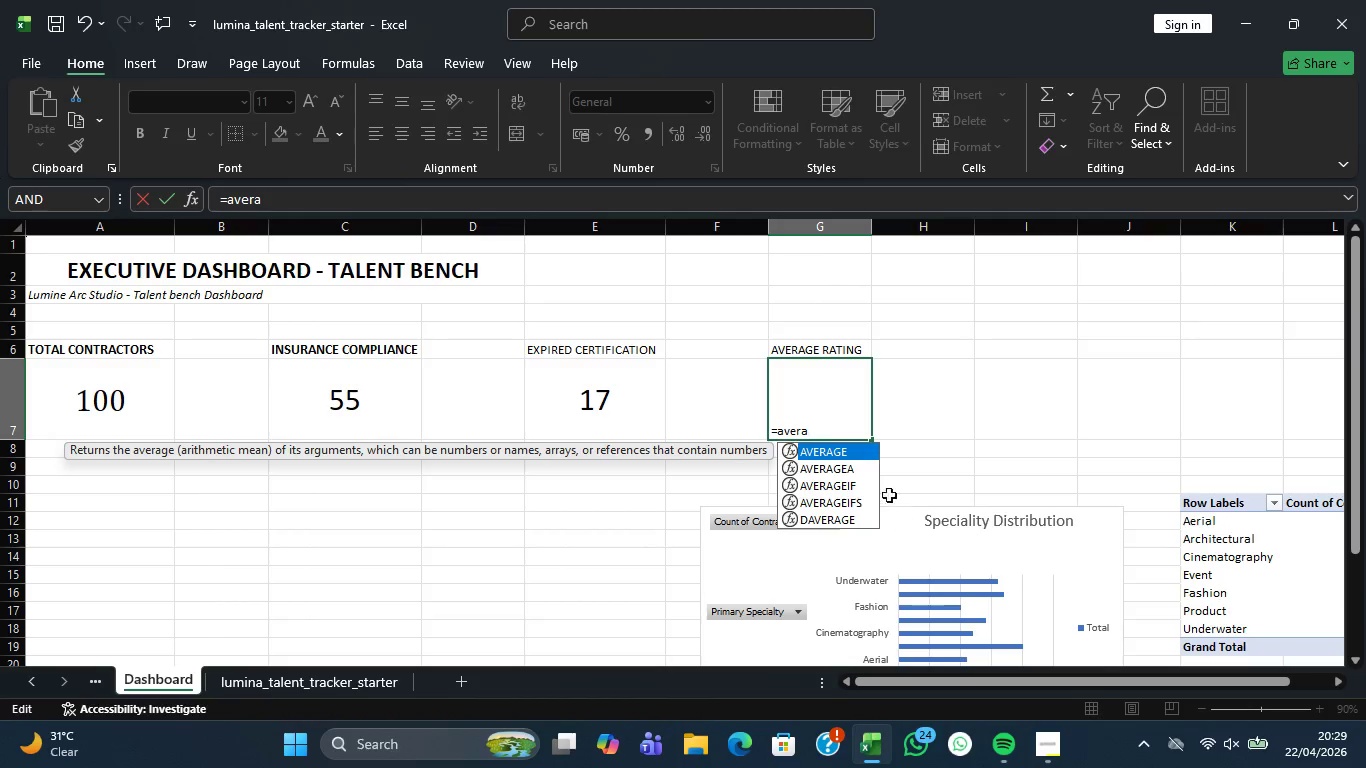 
left_click([846, 437])
 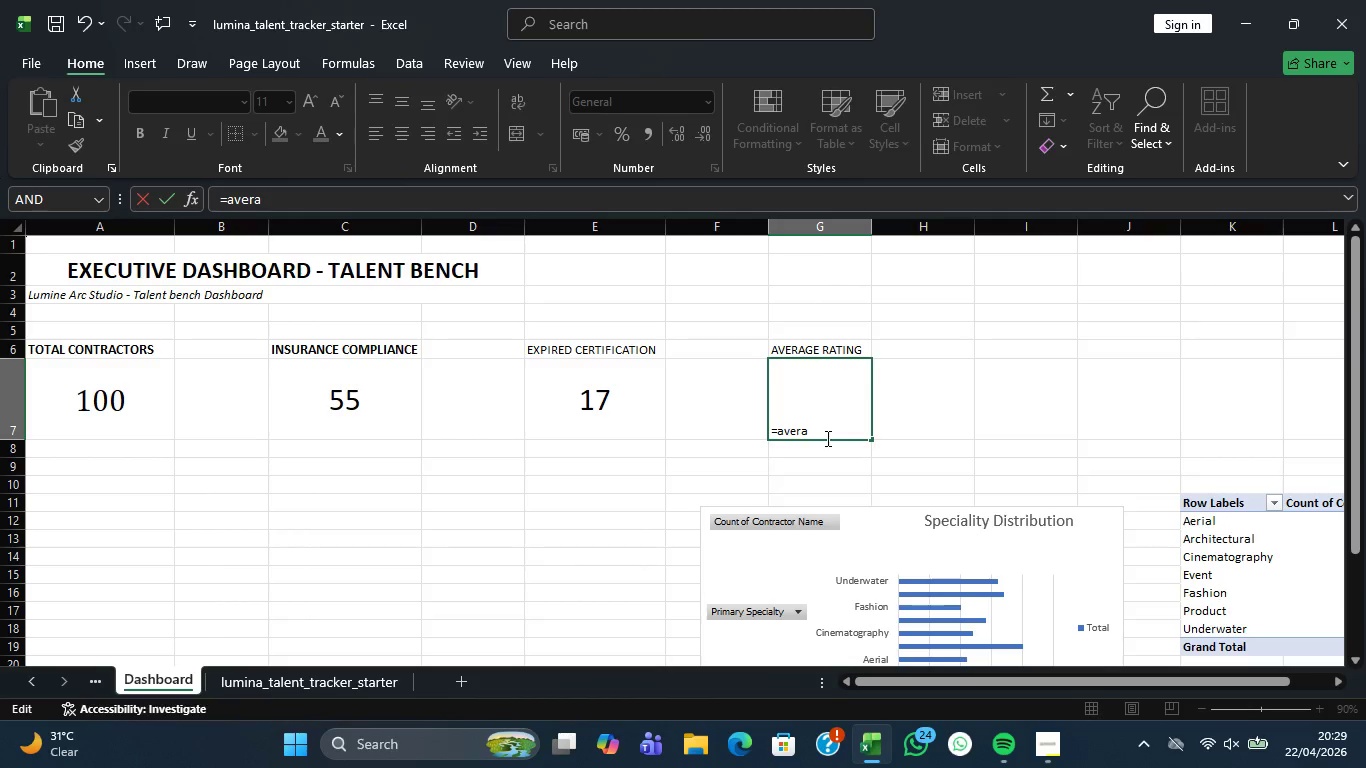 
key(G)
 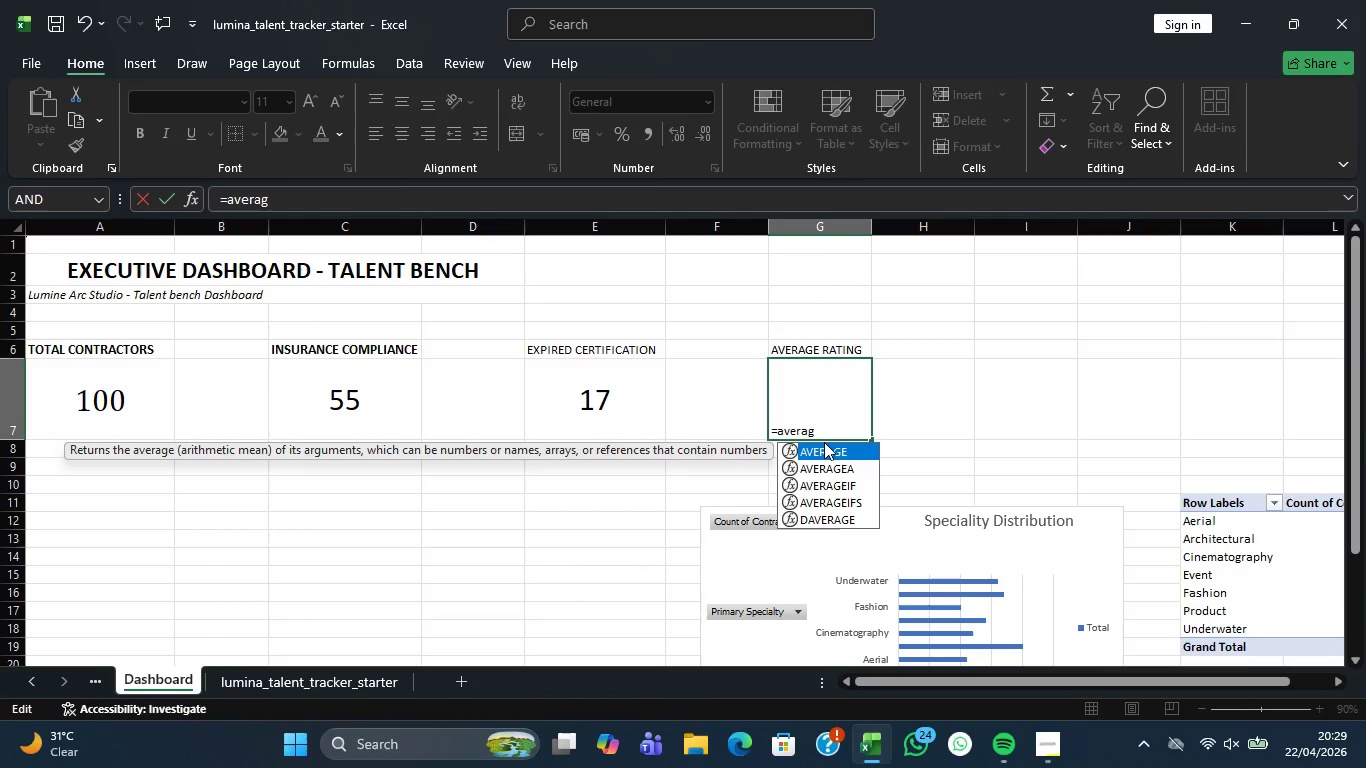 
left_click([824, 442])
 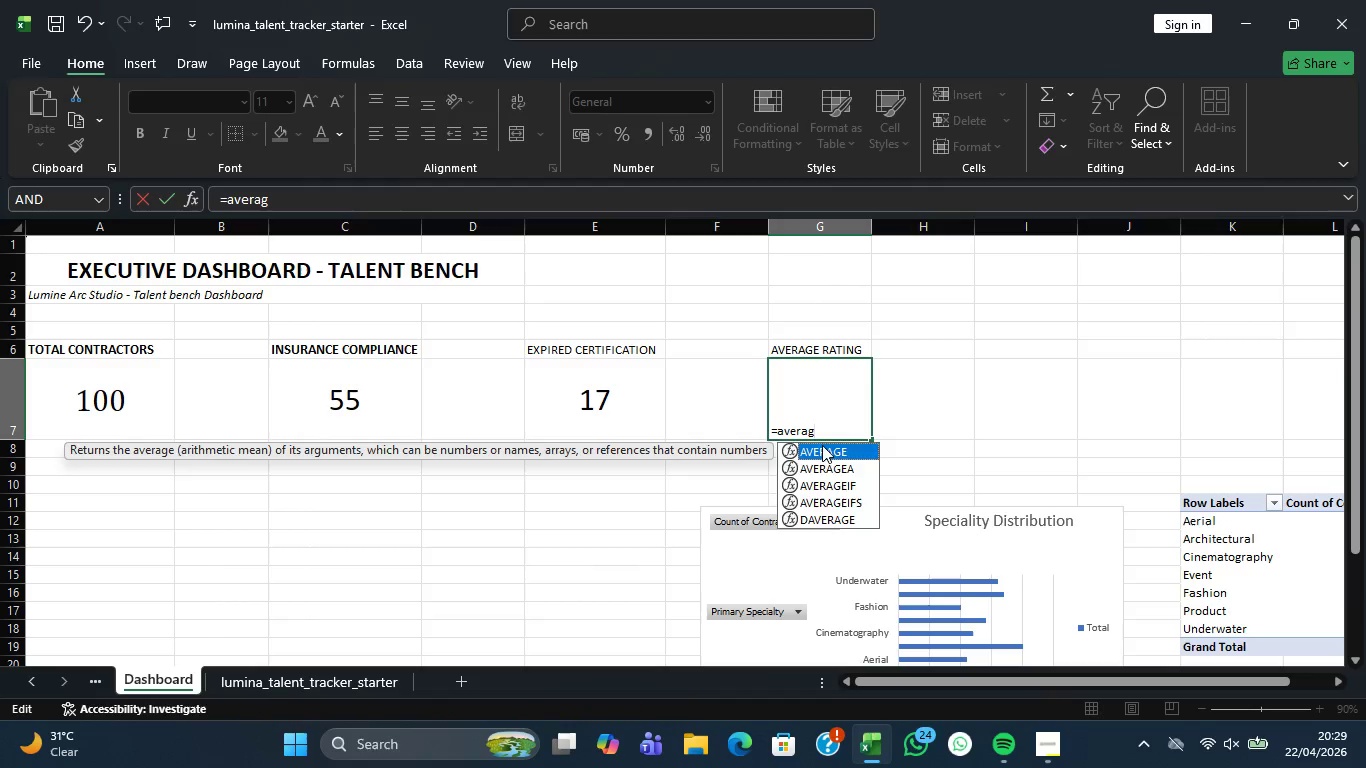 
double_click([822, 445])
 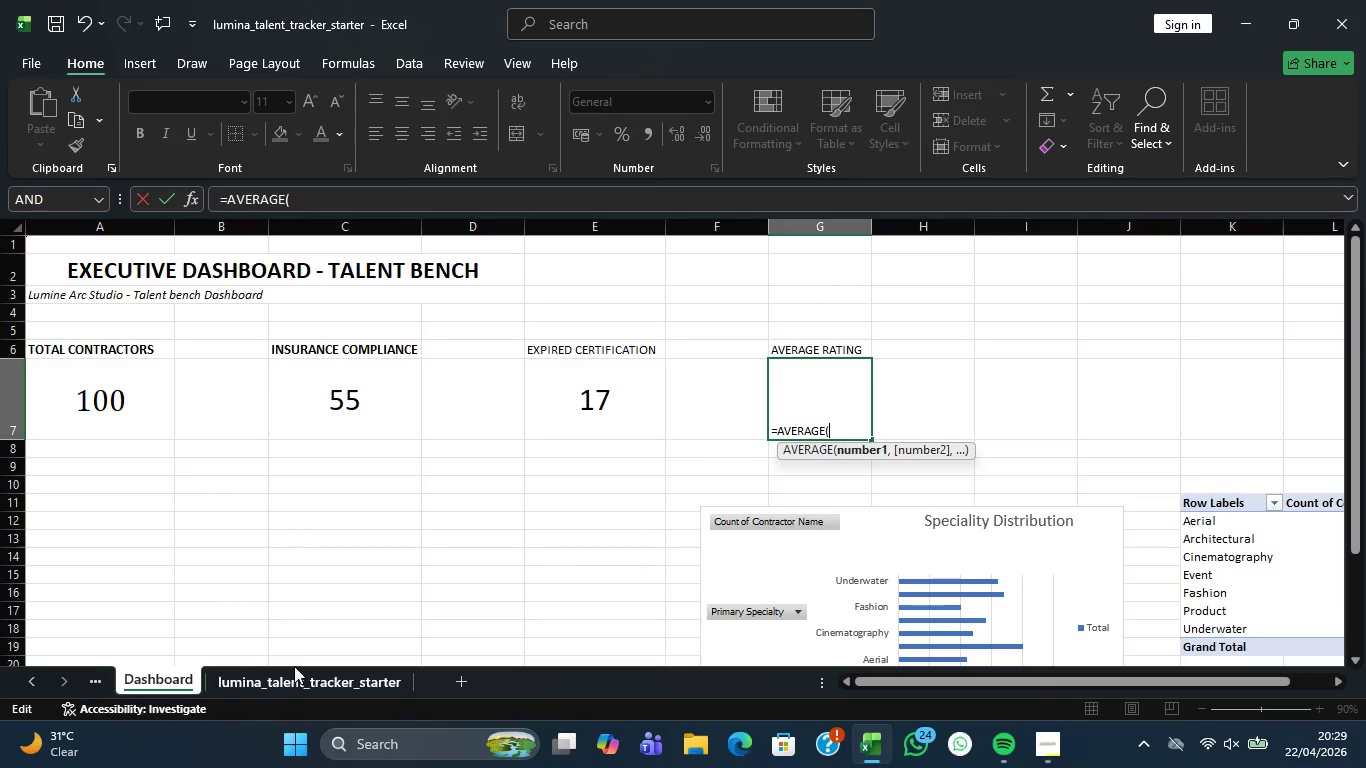 
left_click([302, 678])
 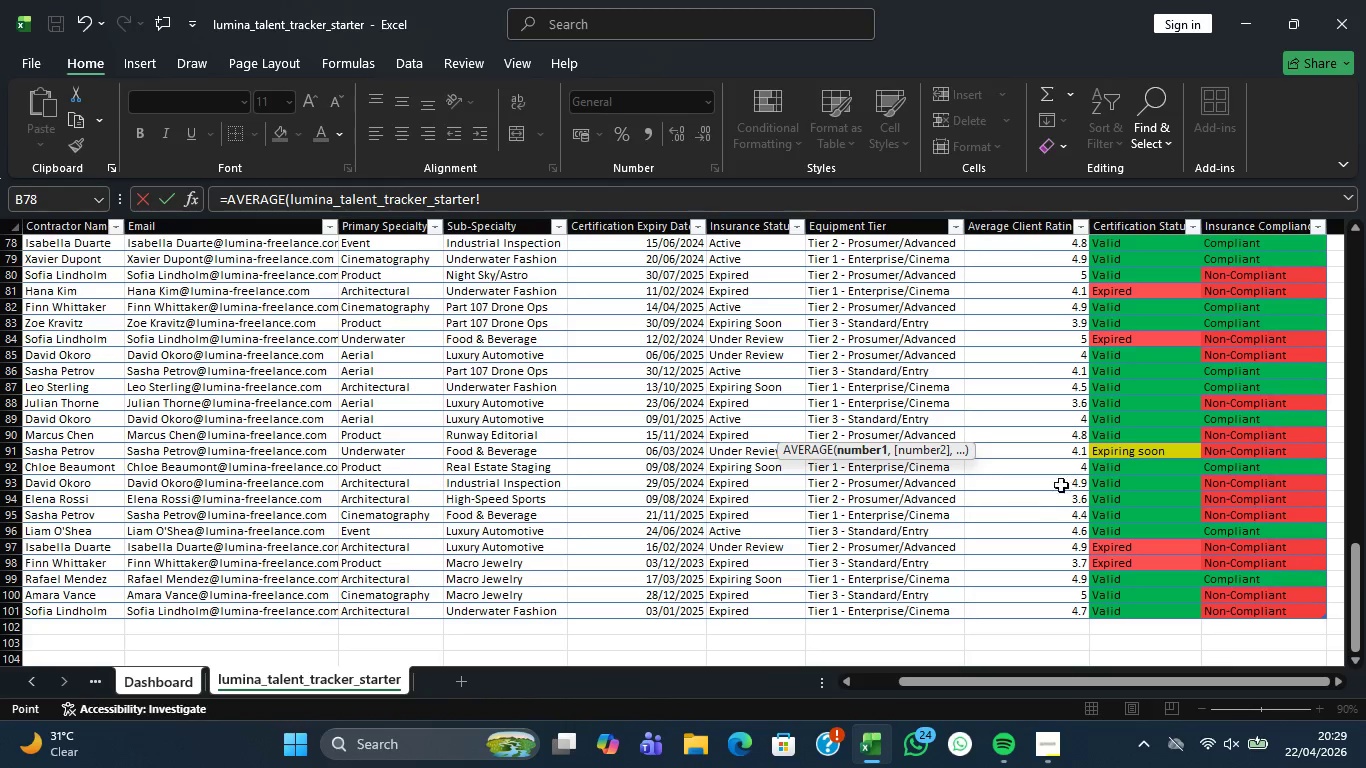 
scroll: coordinate [1255, 485], scroll_direction: up, amount: 29.0
 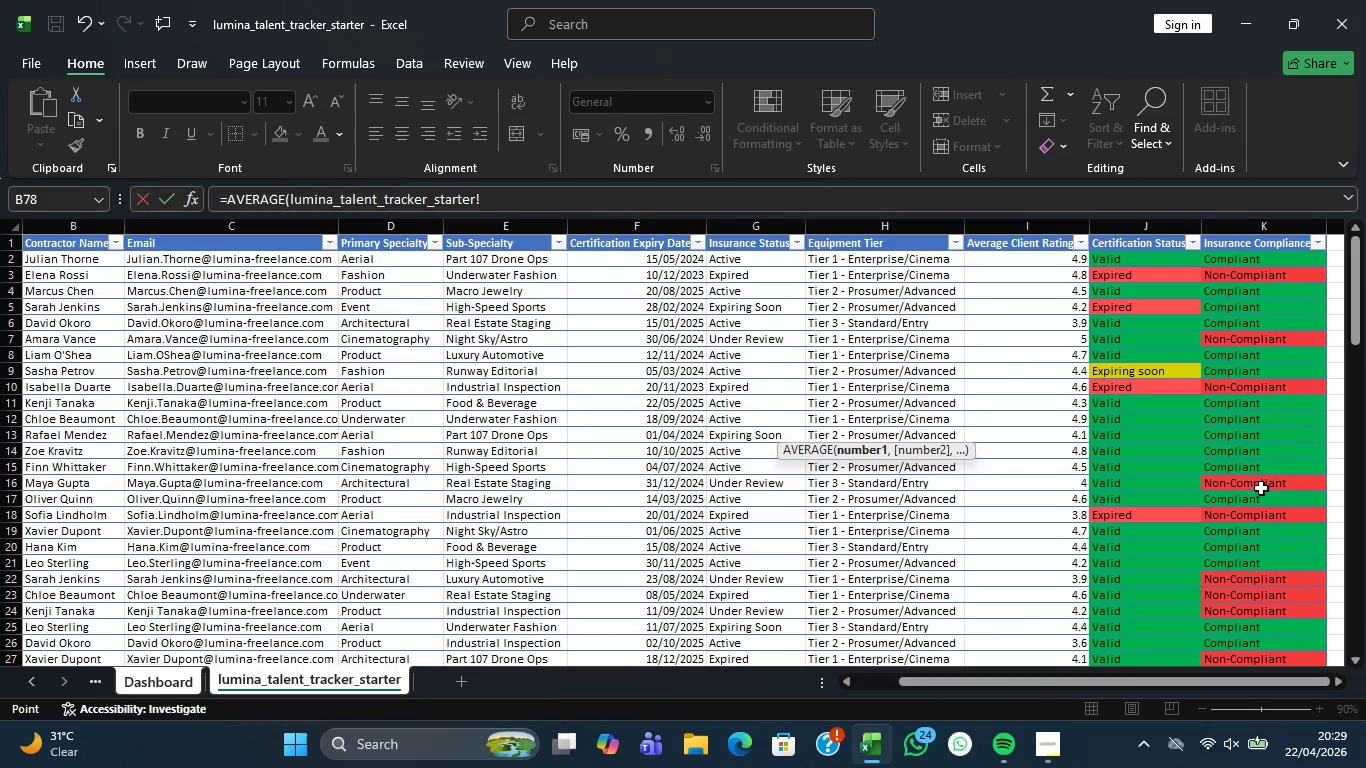 
wait(7.32)
 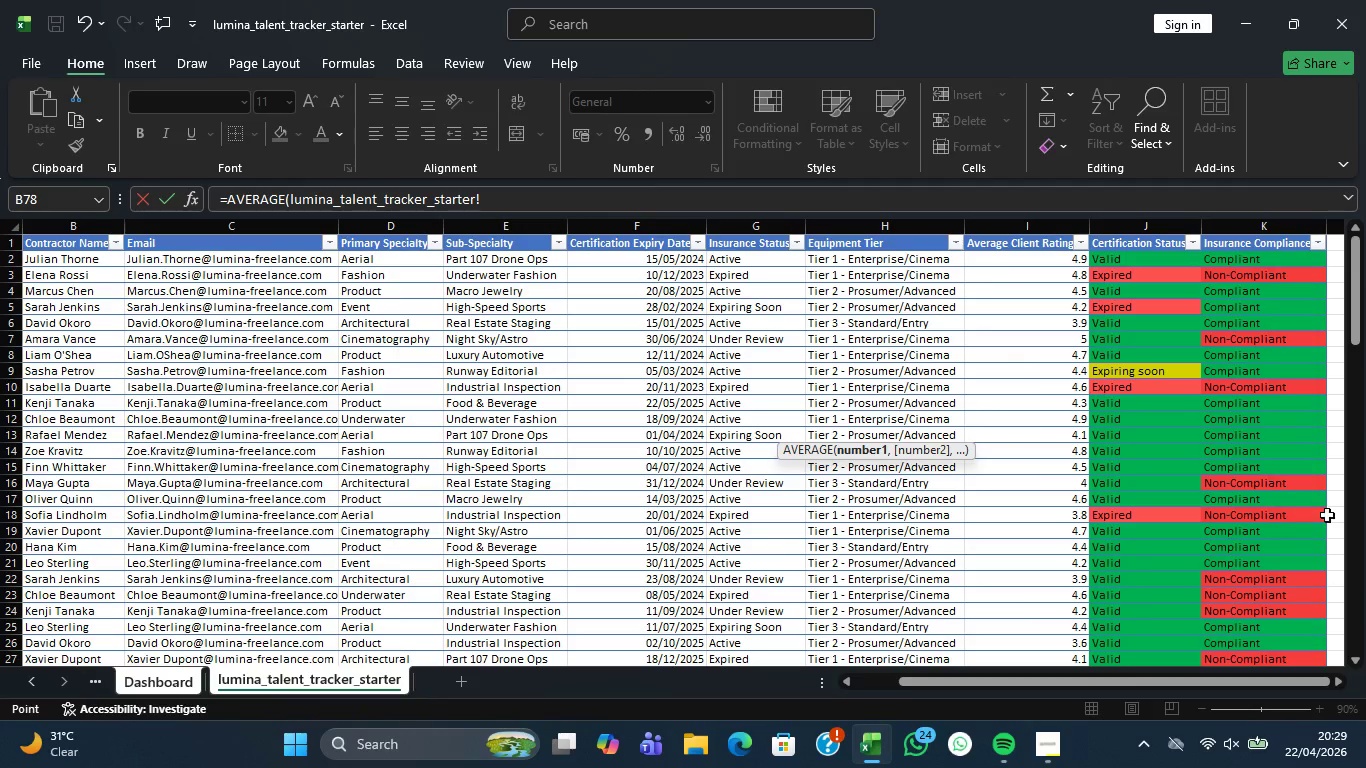 
left_click_drag(start_coordinate=[1064, 260], to_coordinate=[1038, 616])
 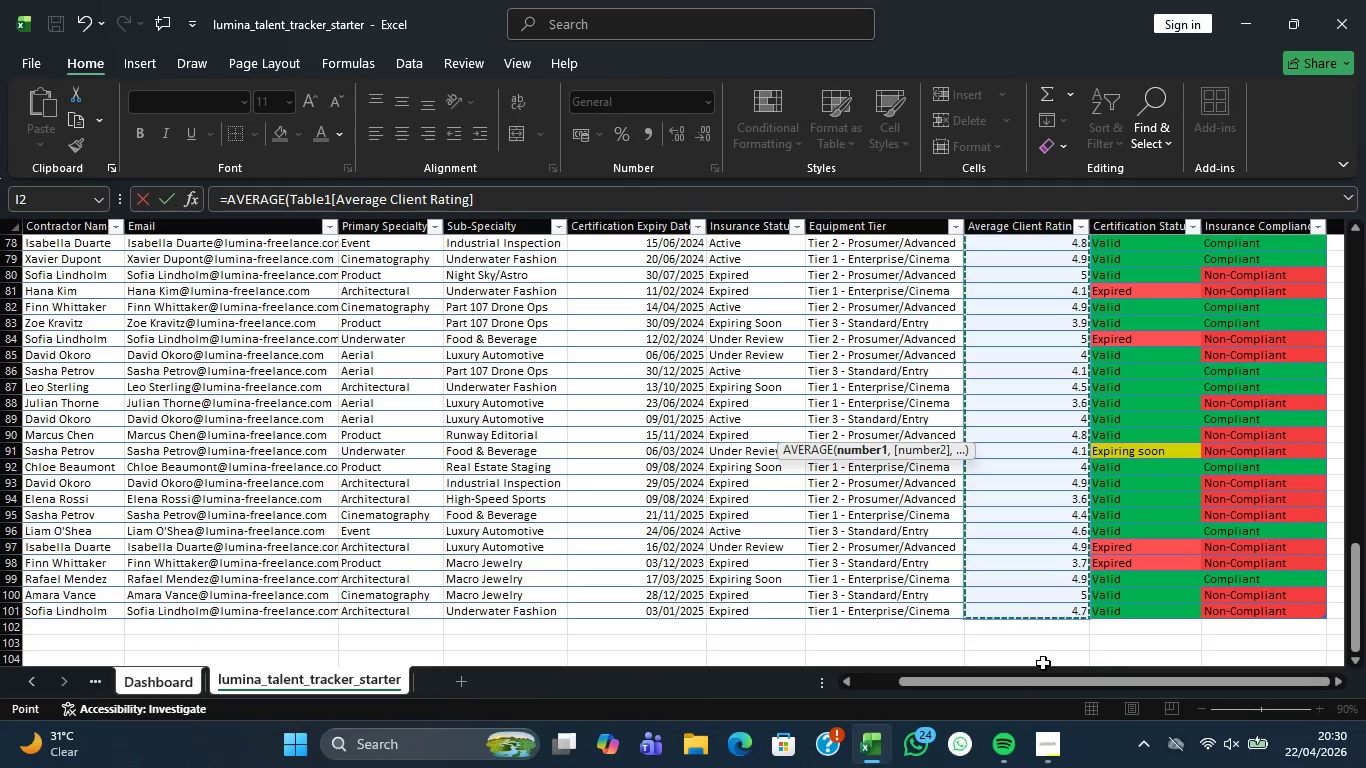 
wait(13.81)
 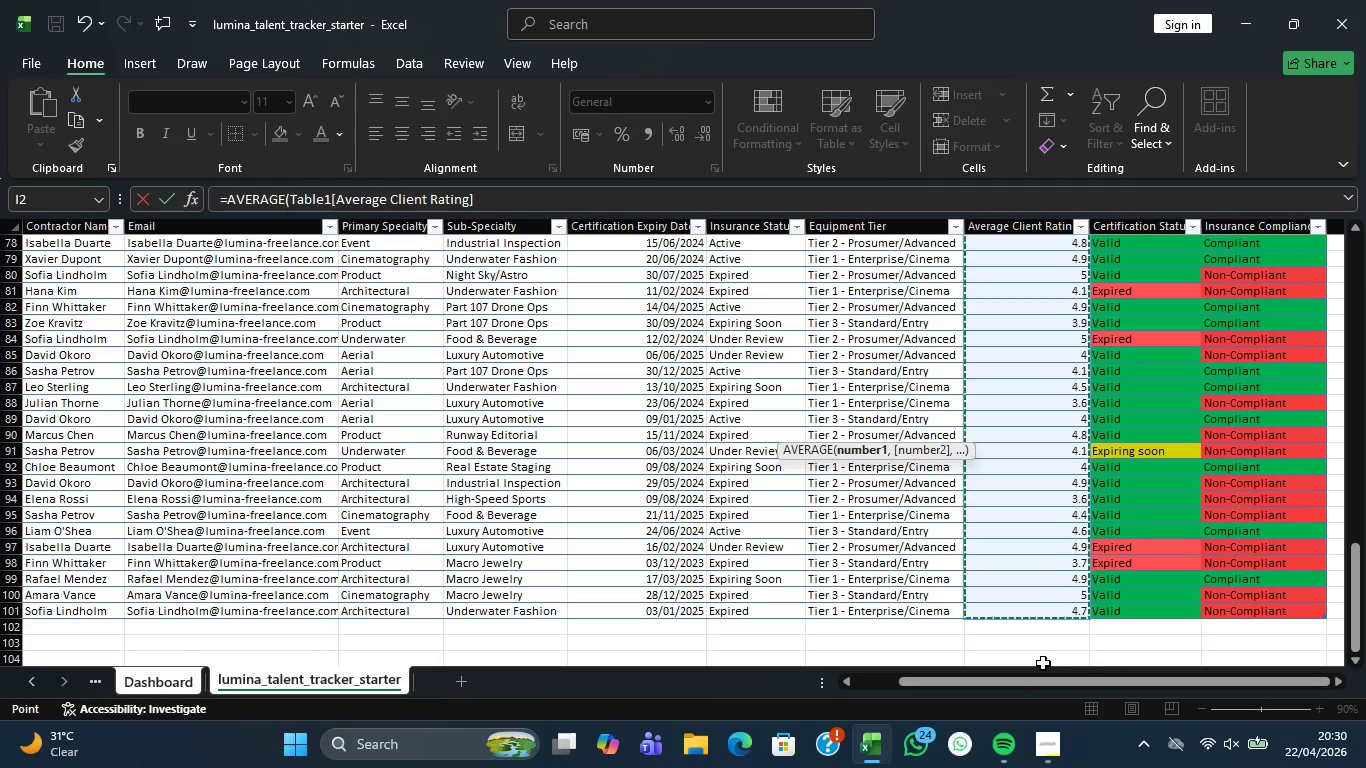 
left_click([599, 202])
 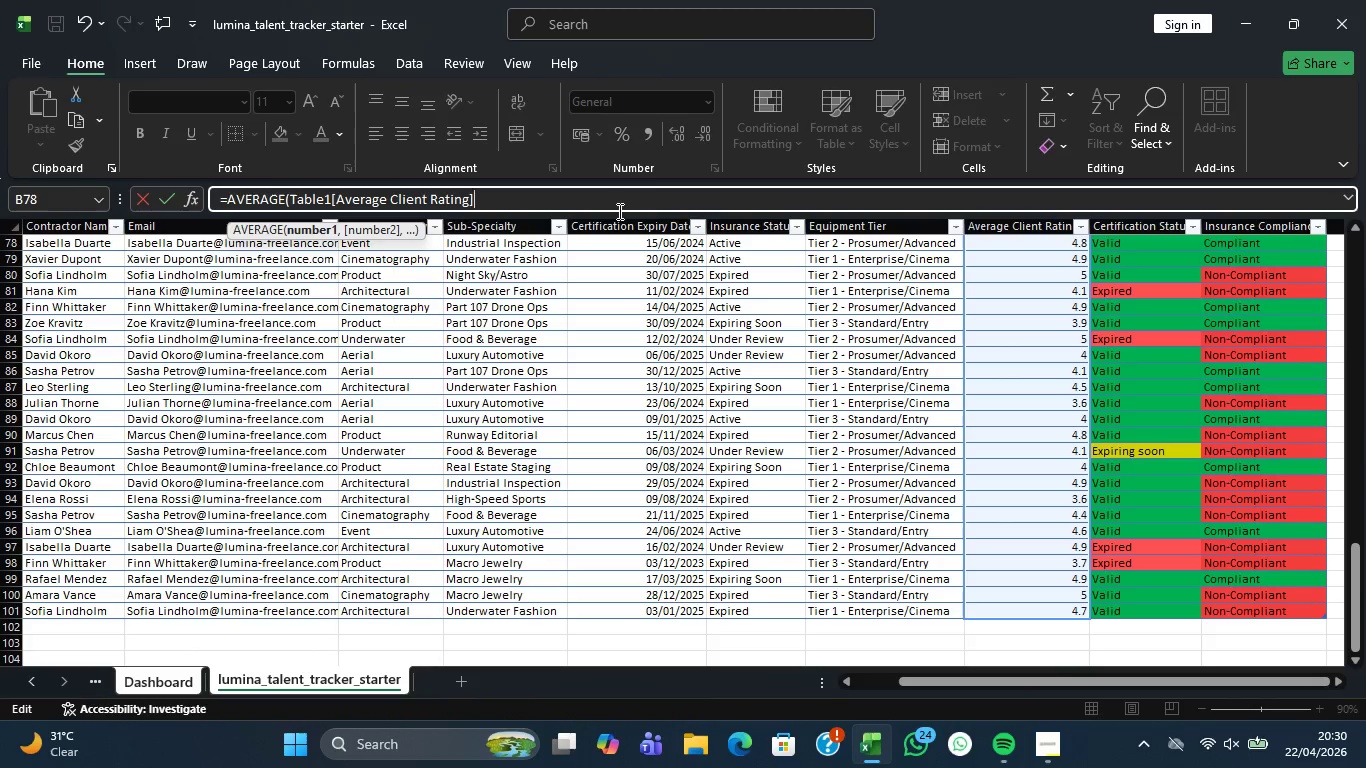 
key(Shift+0)
 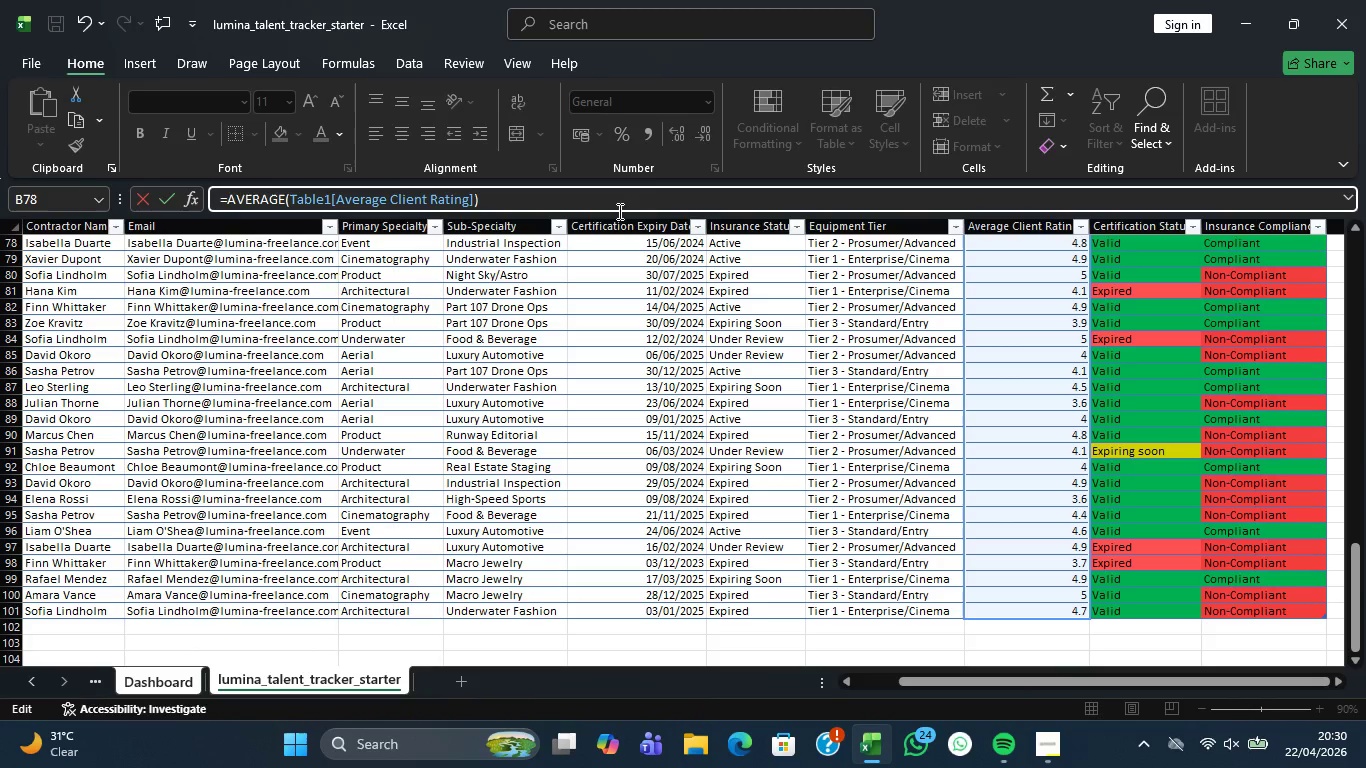 
key(Enter)
 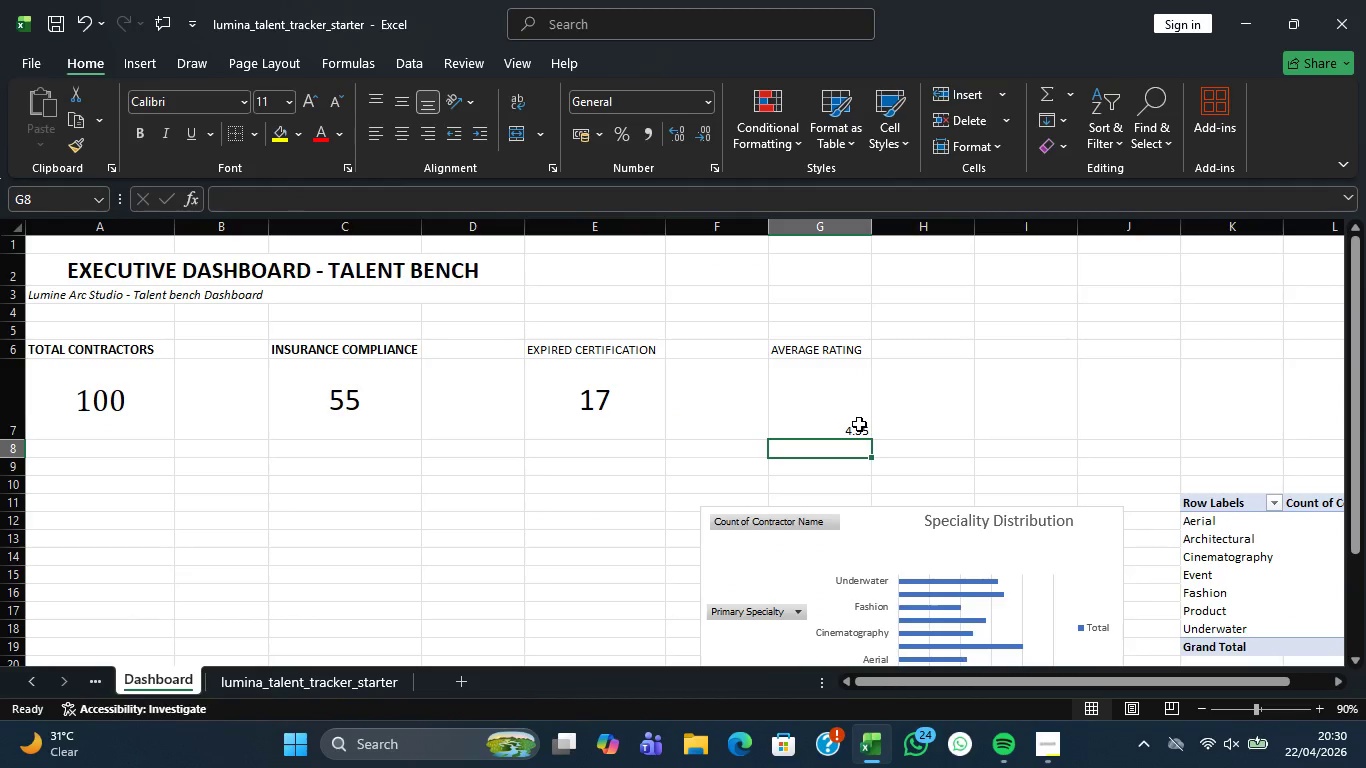 
left_click([859, 424])
 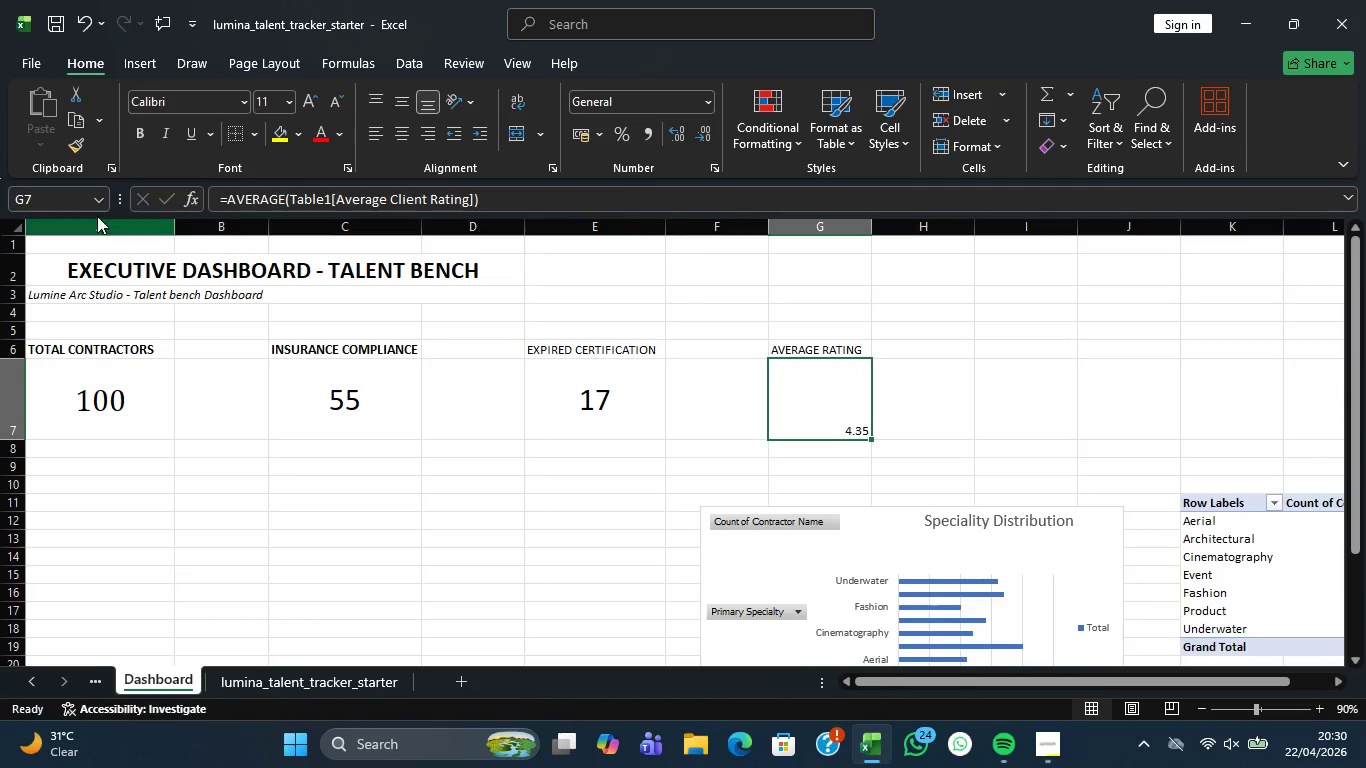 
left_click([293, 98])
 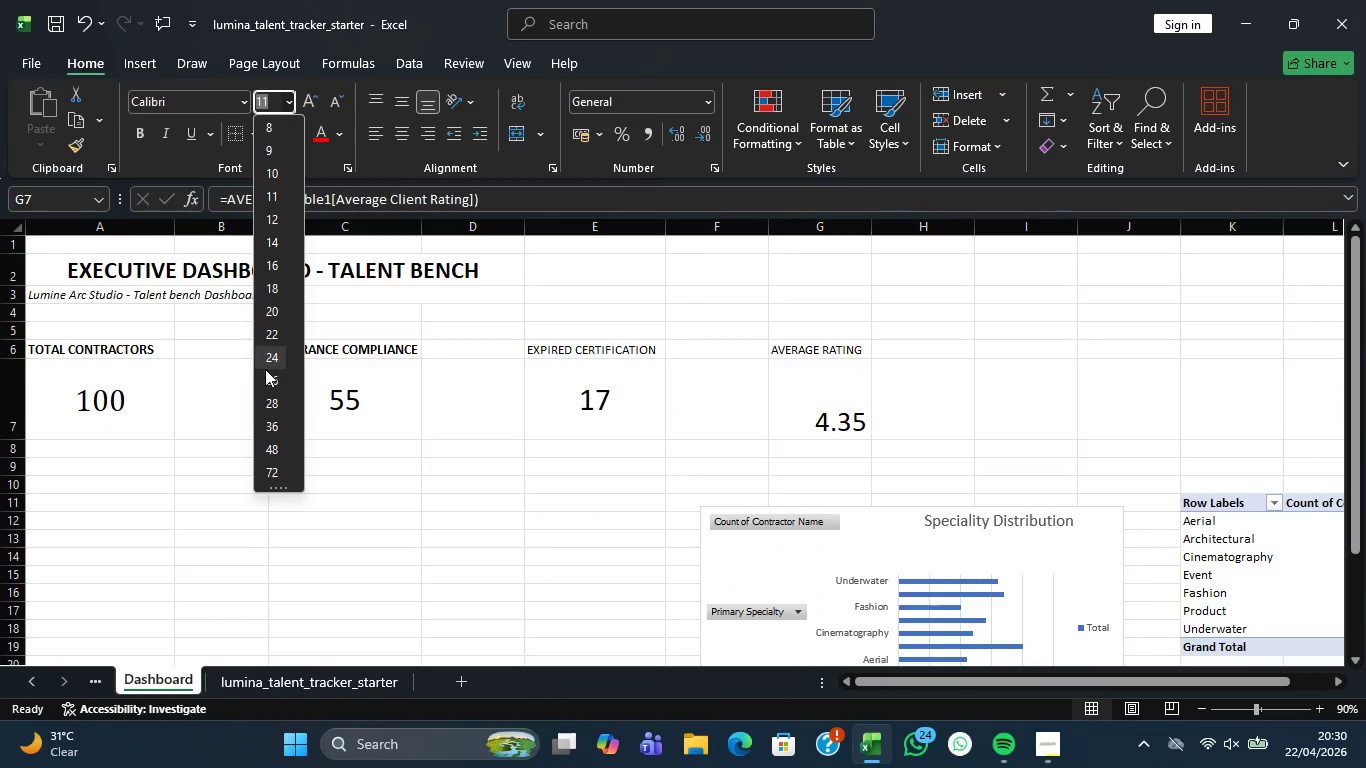 
left_click([266, 377])
 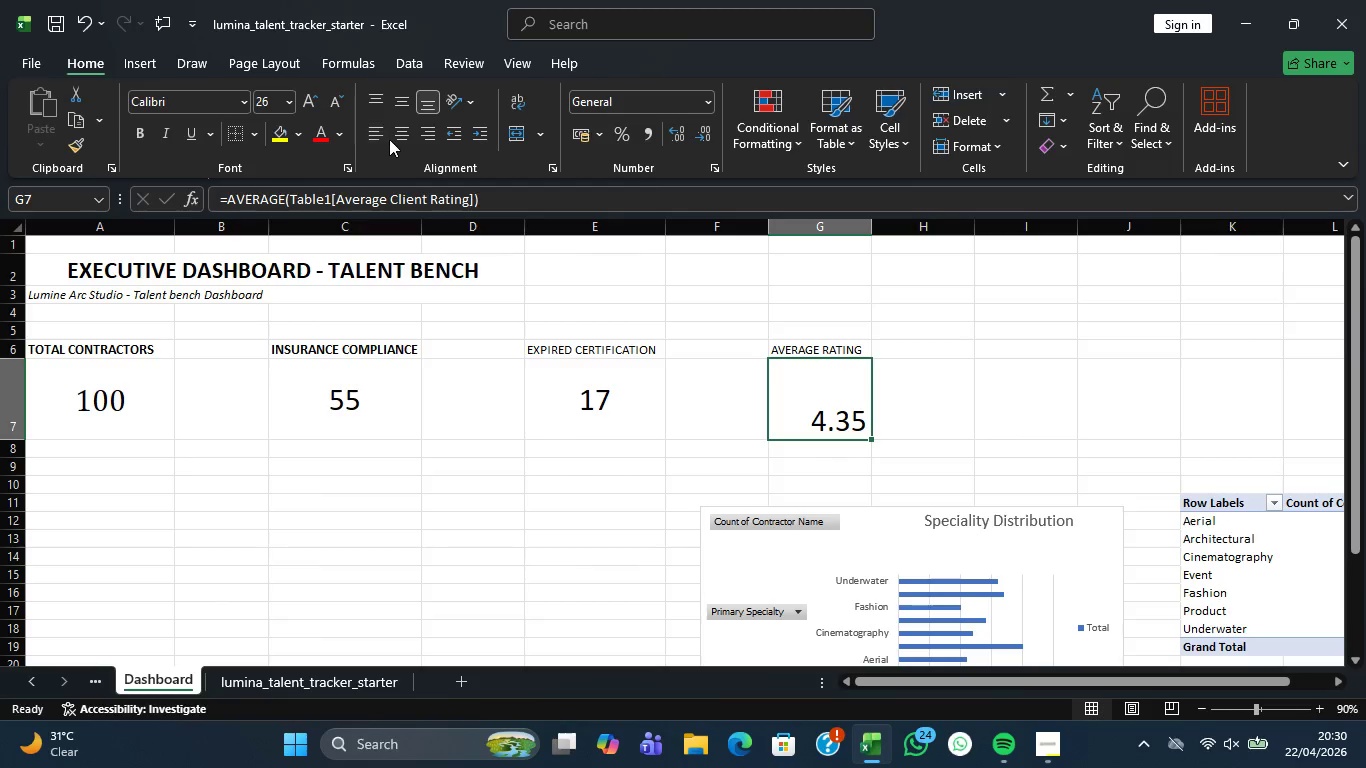 
left_click([392, 135])
 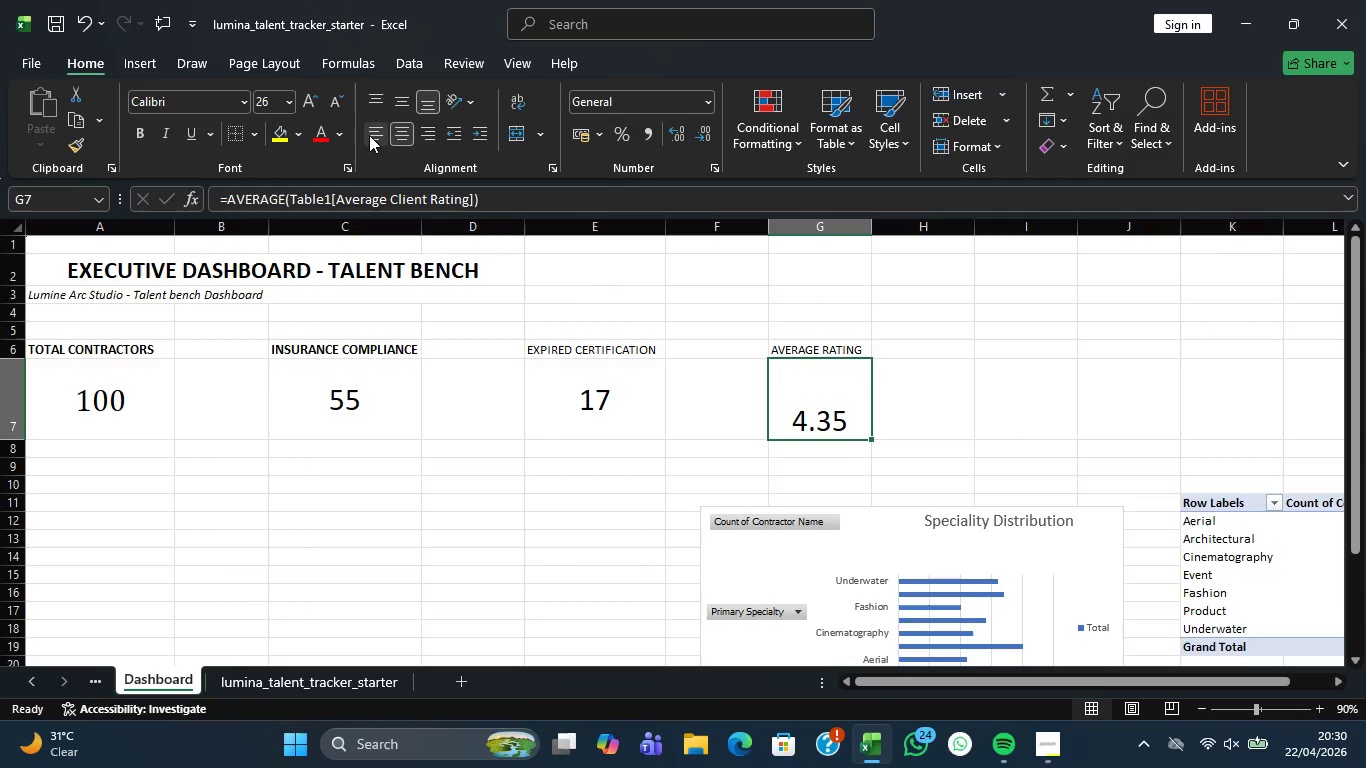 
left_click([369, 135])
 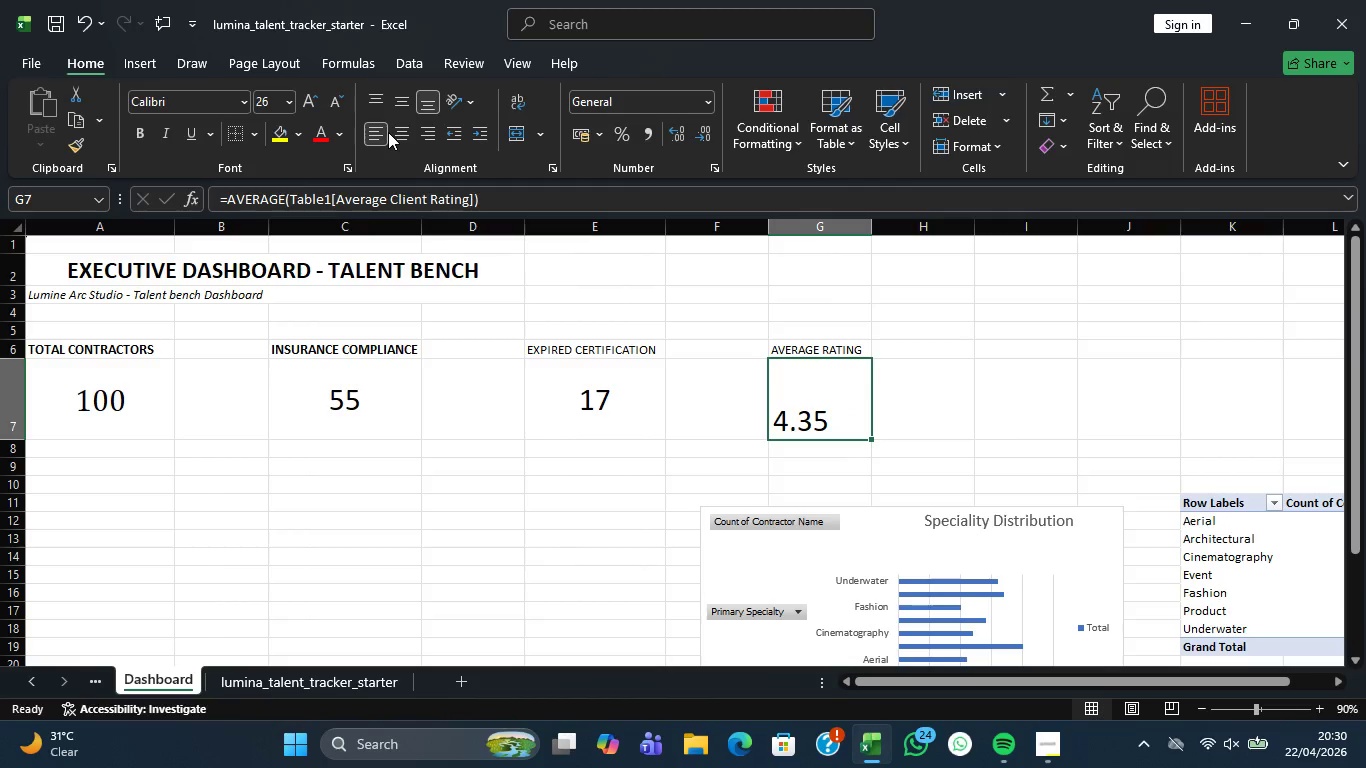 
left_click([388, 132])
 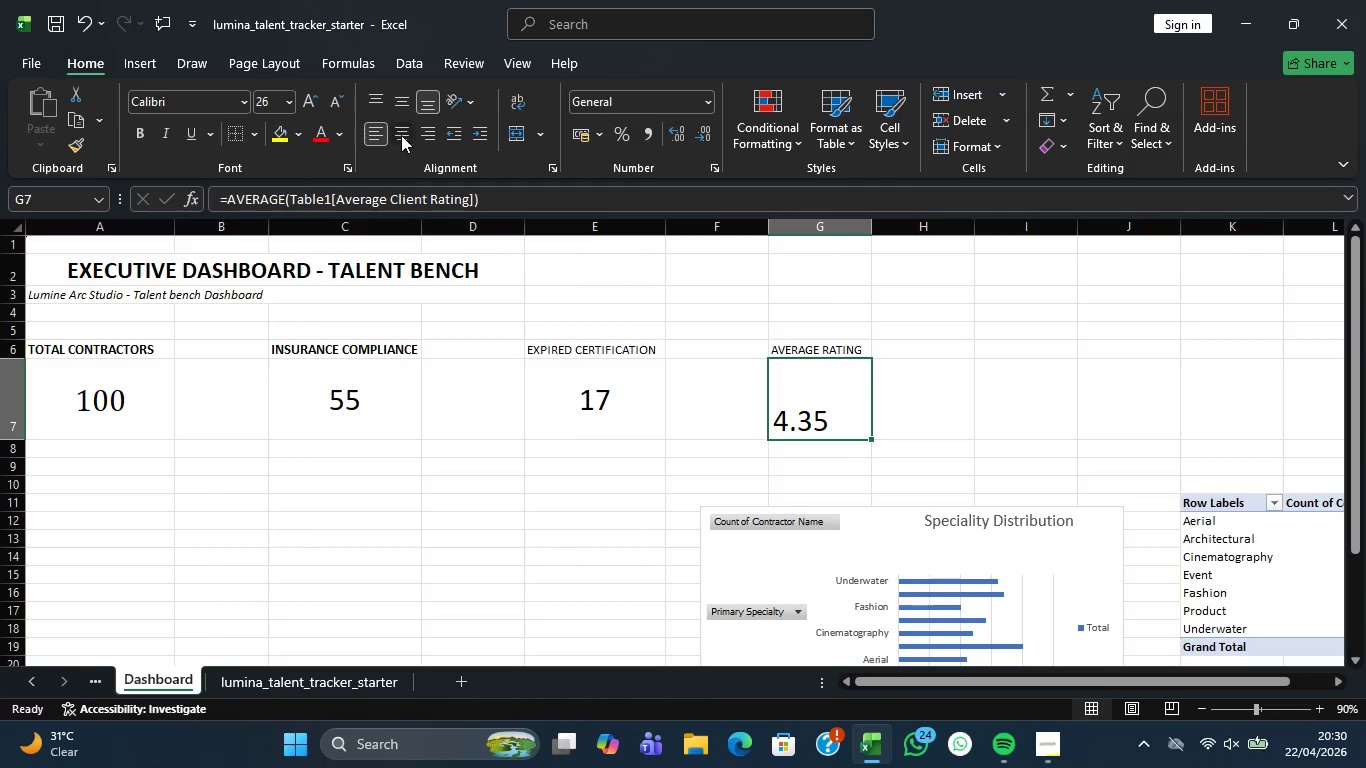 
double_click([401, 135])
 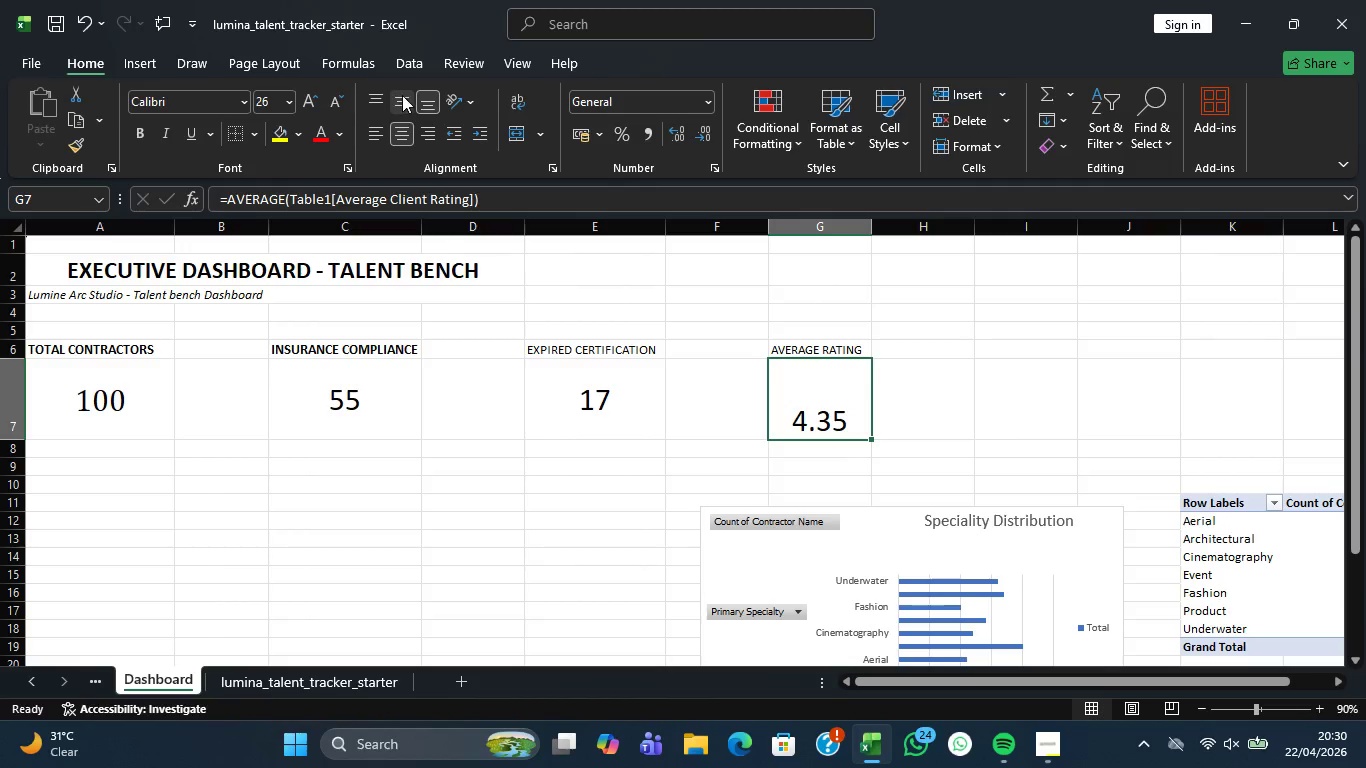 
left_click([402, 95])
 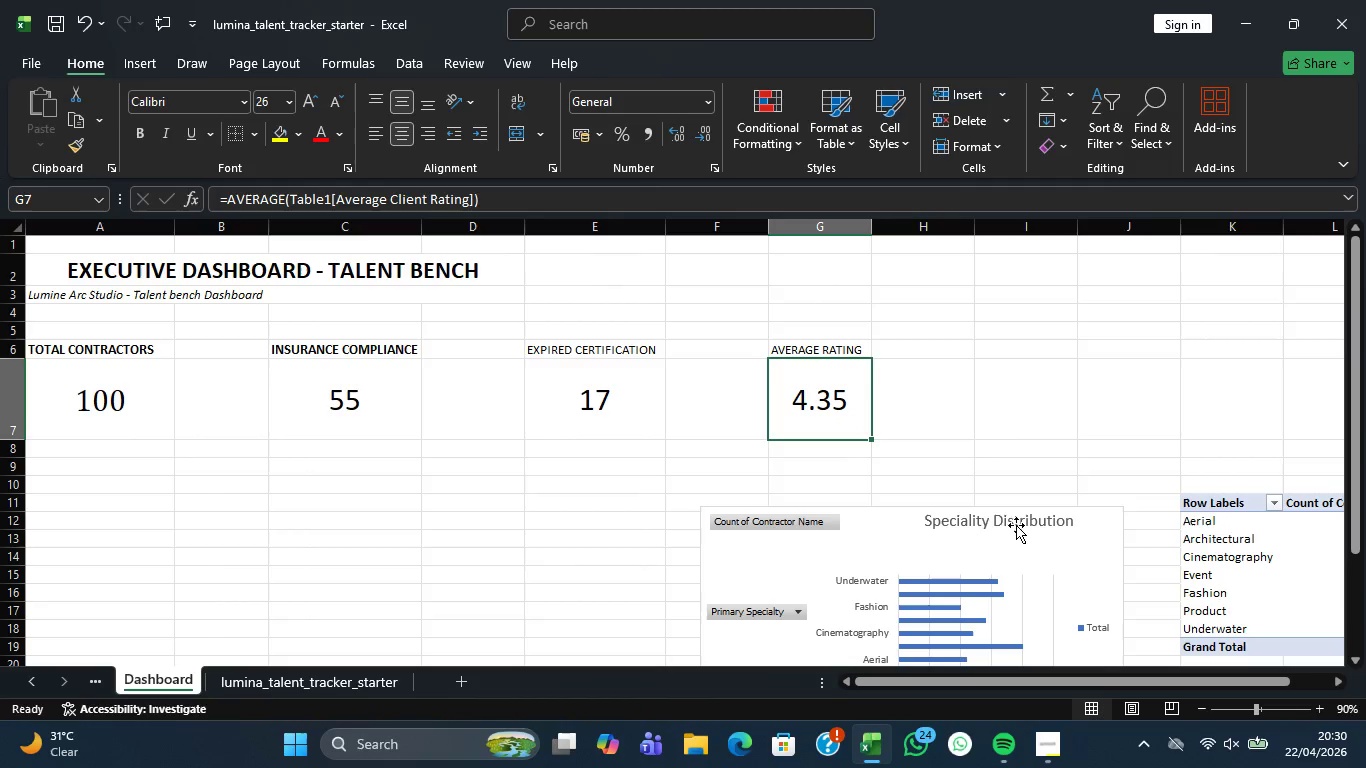 
left_click([986, 442])
 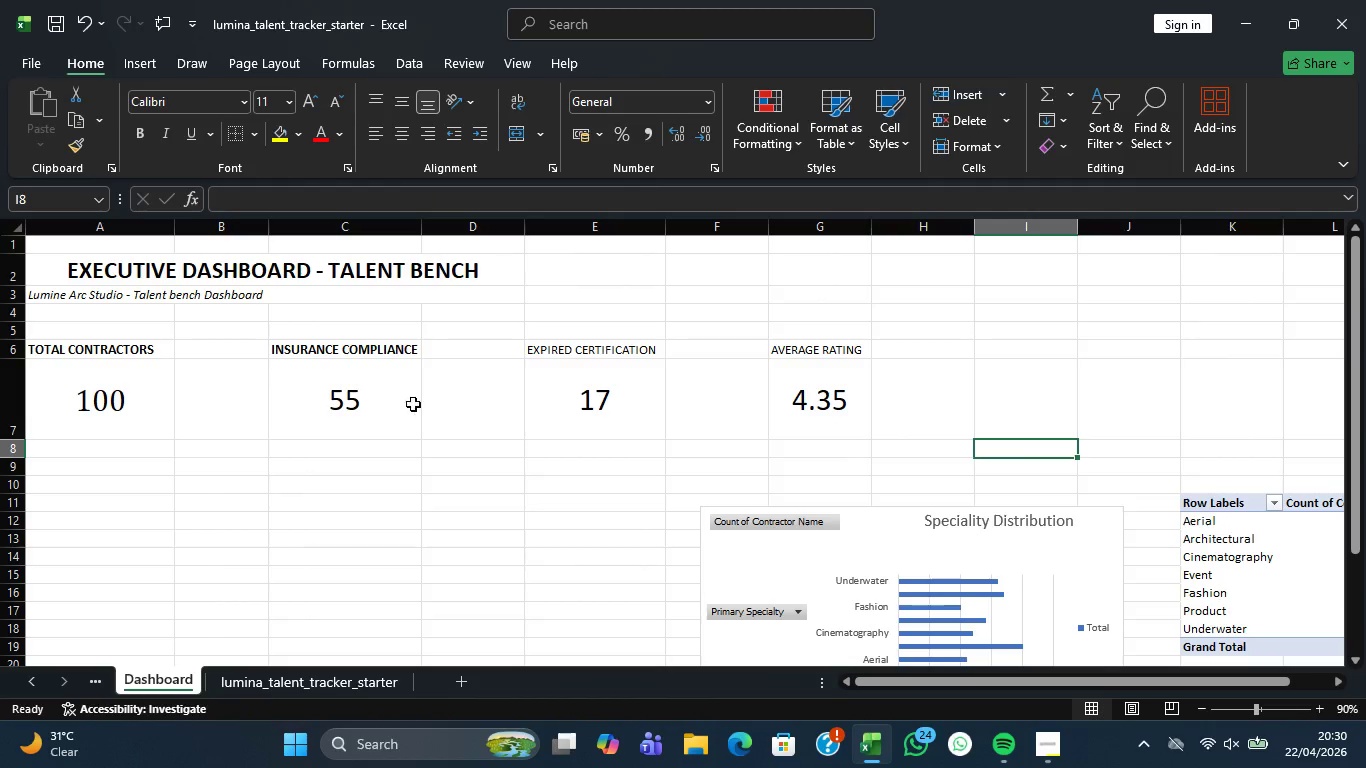 
left_click([393, 402])
 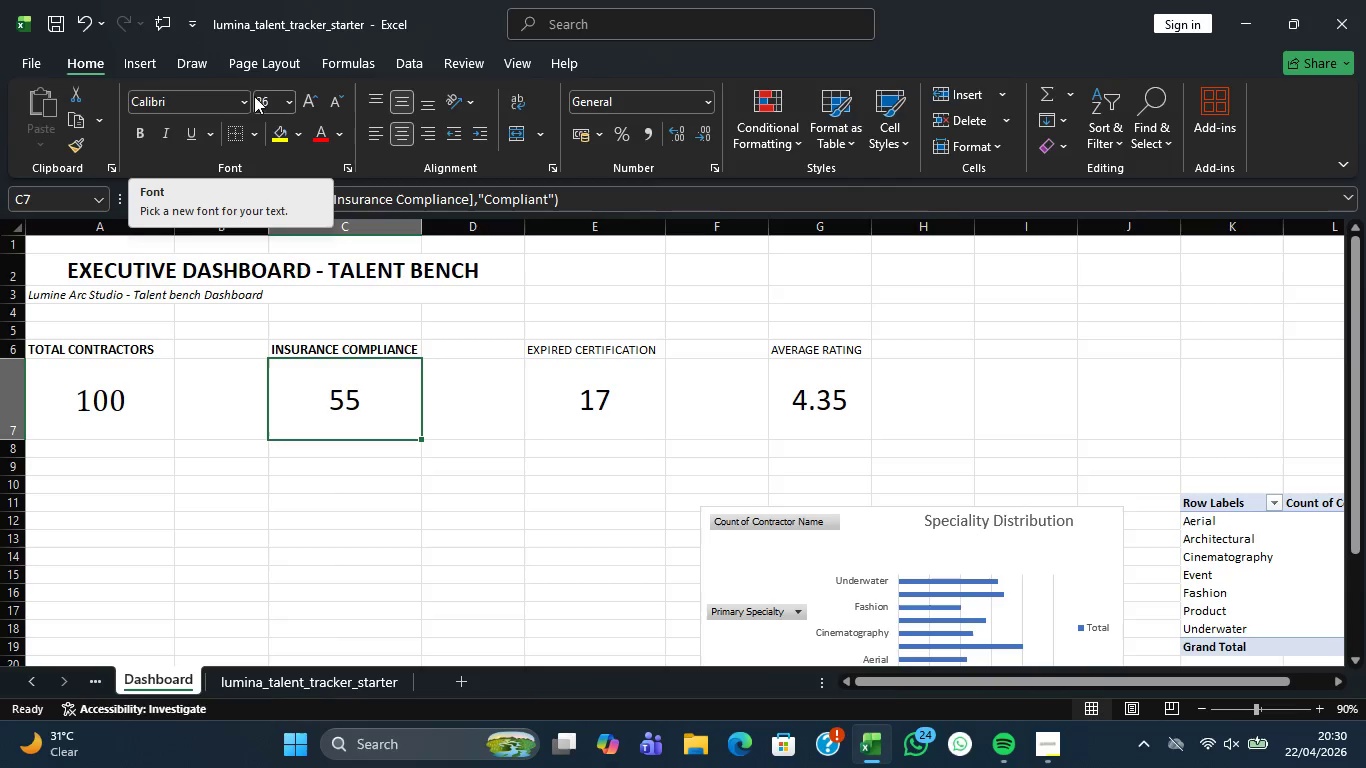 
left_click([246, 96])
 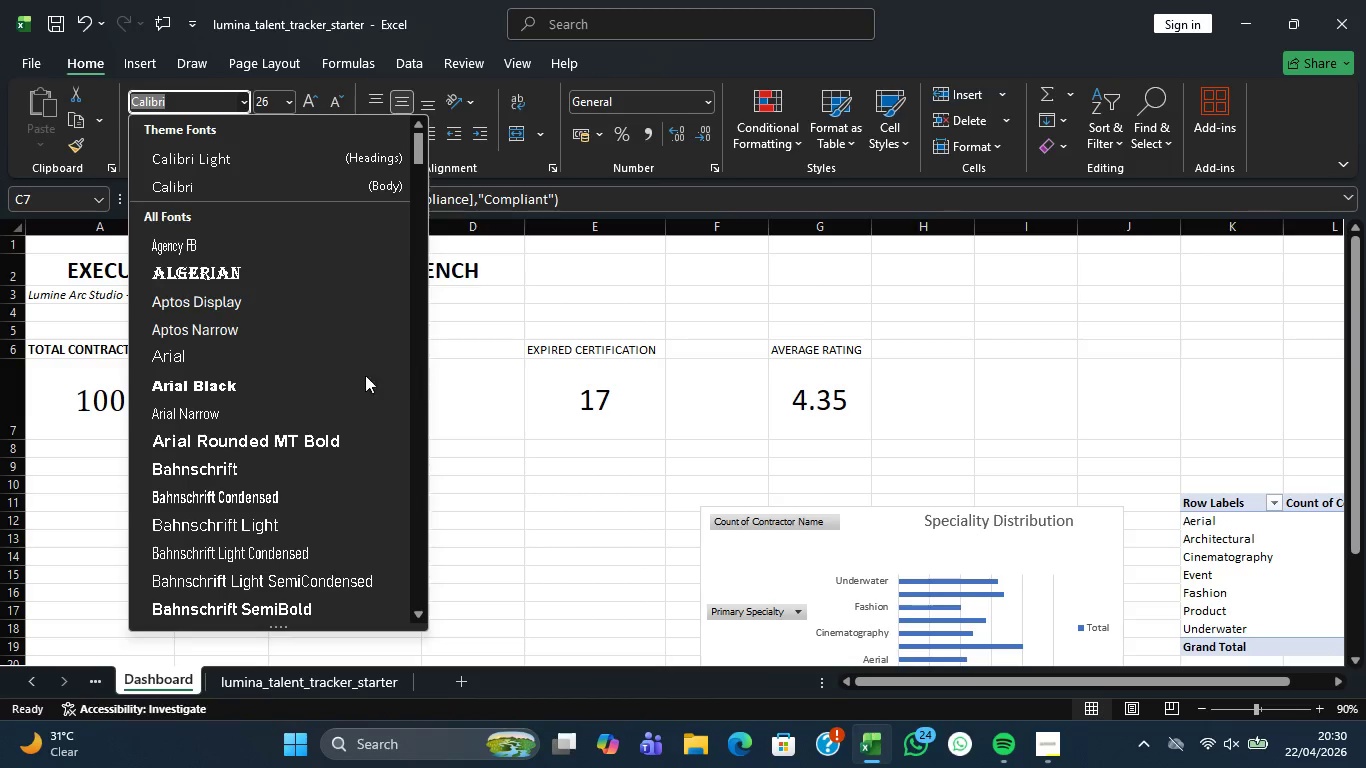 
scroll: coordinate [210, 301], scroll_direction: down, amount: 10.0
 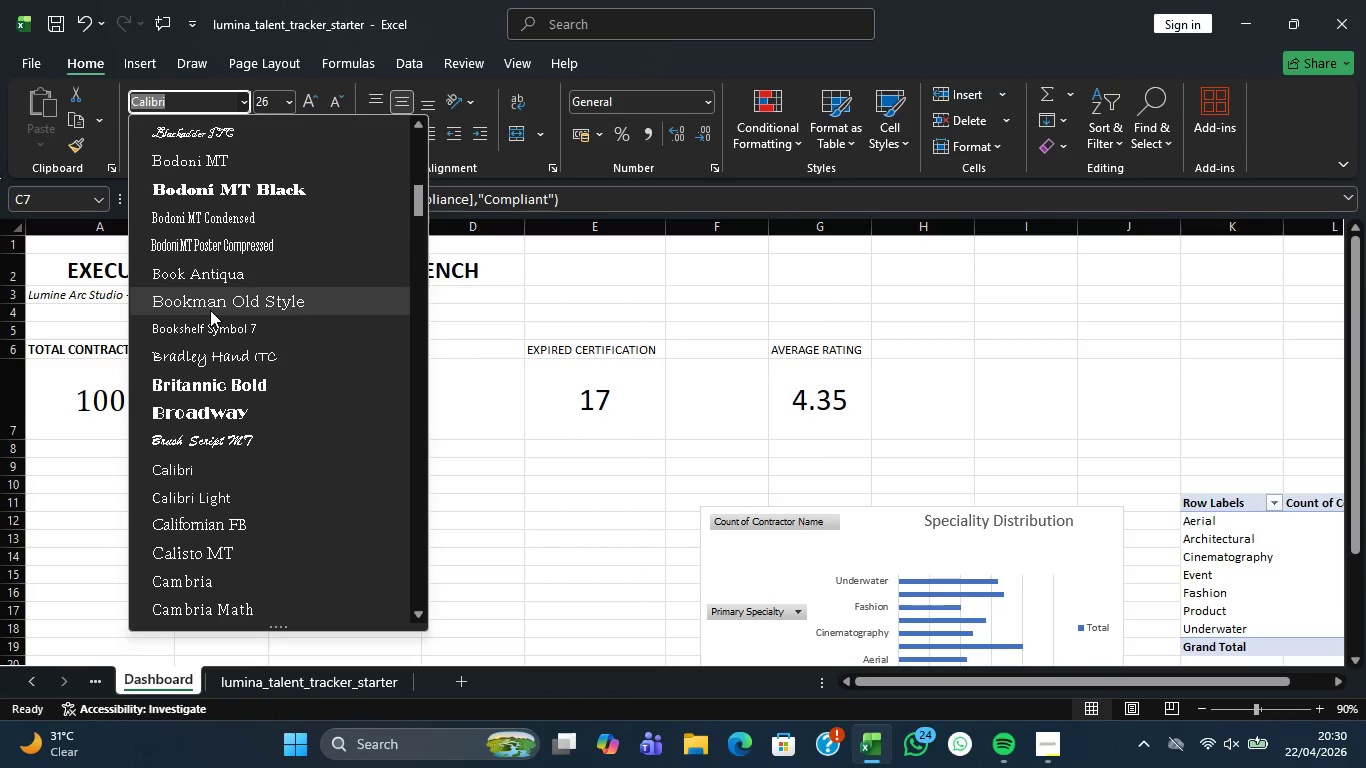 
scroll: coordinate [211, 313], scroll_direction: down, amount: 3.0
 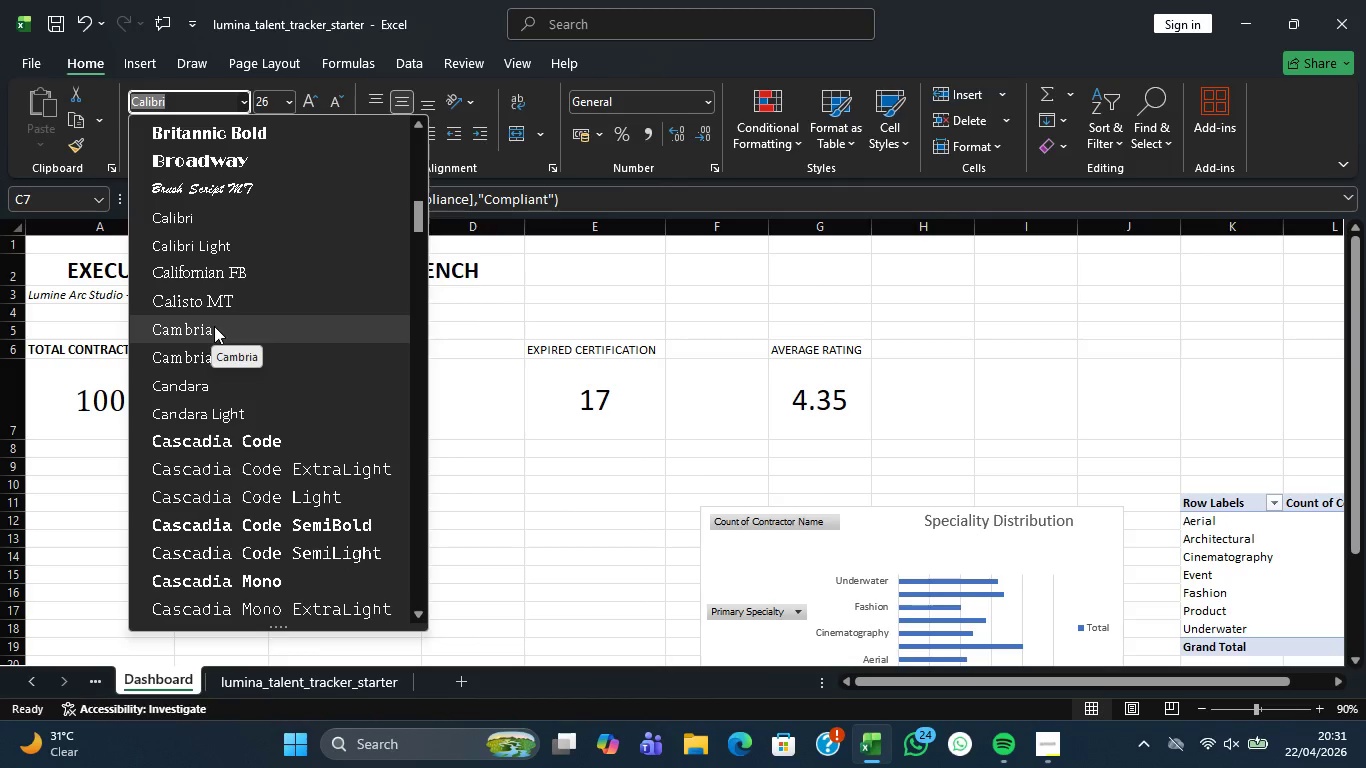 
wait(7.55)
 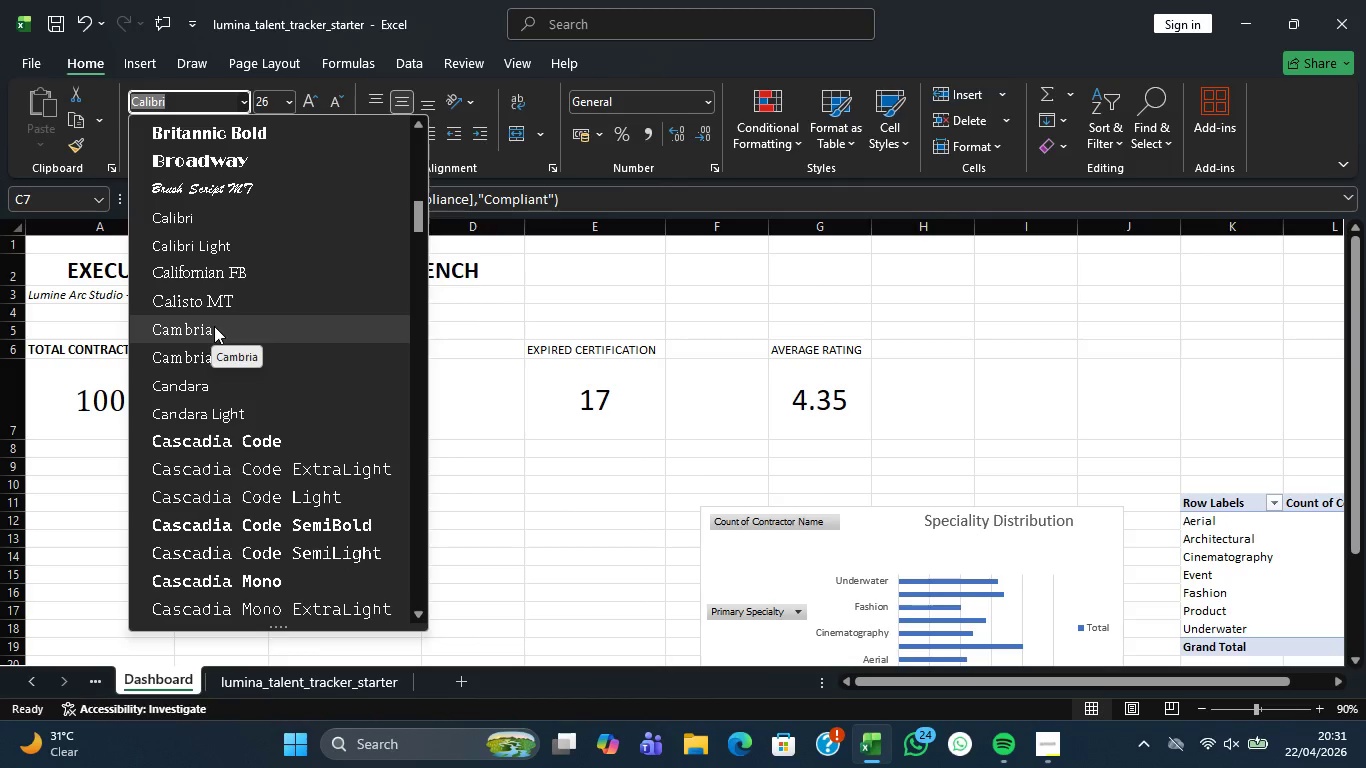 
left_click([214, 326])
 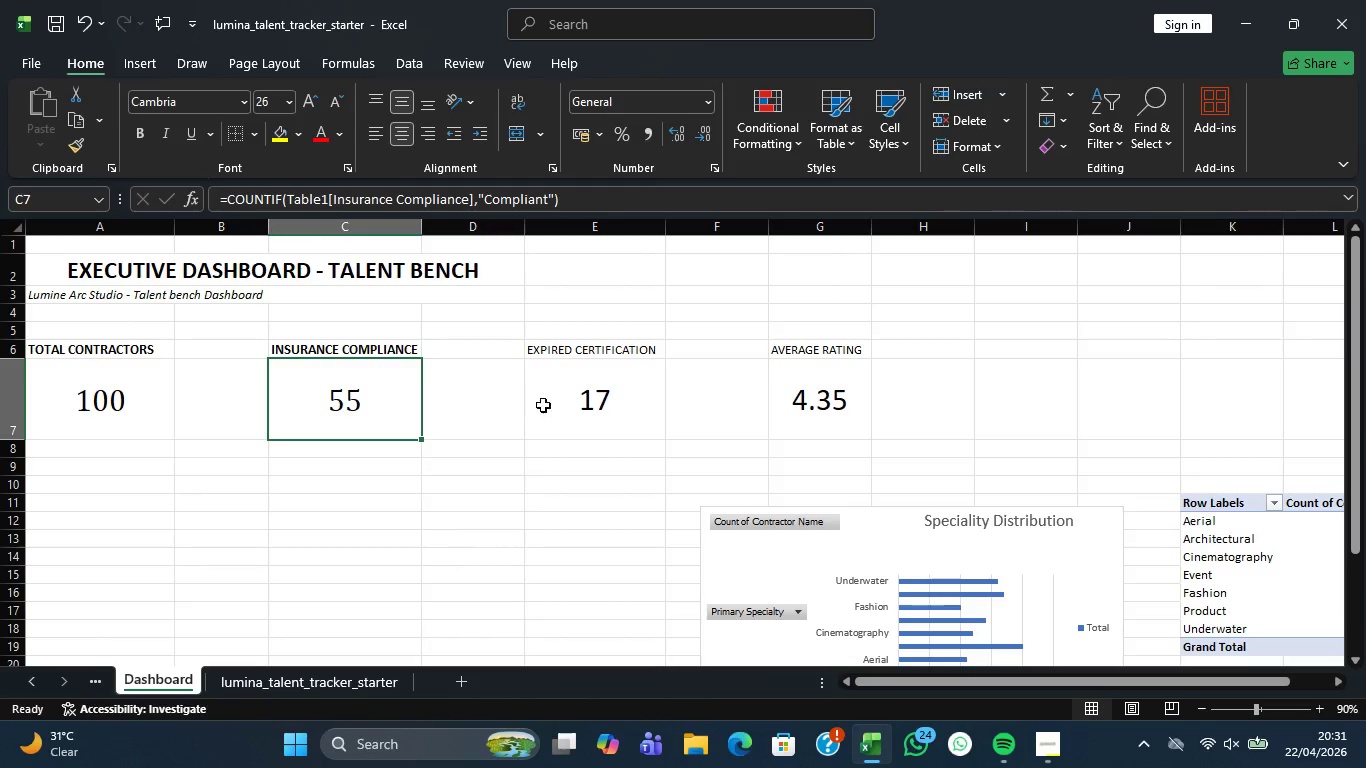 
left_click([573, 410])
 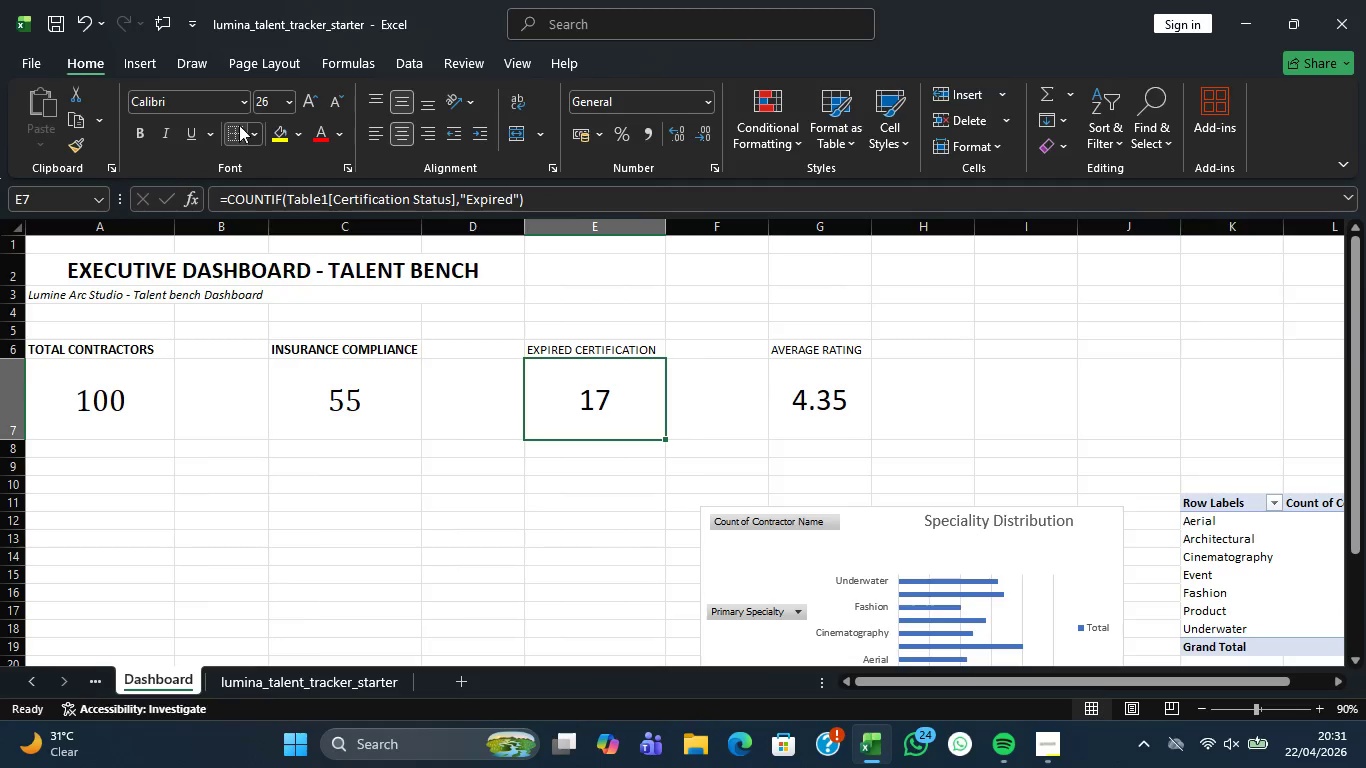 
mouse_move([233, 141])
 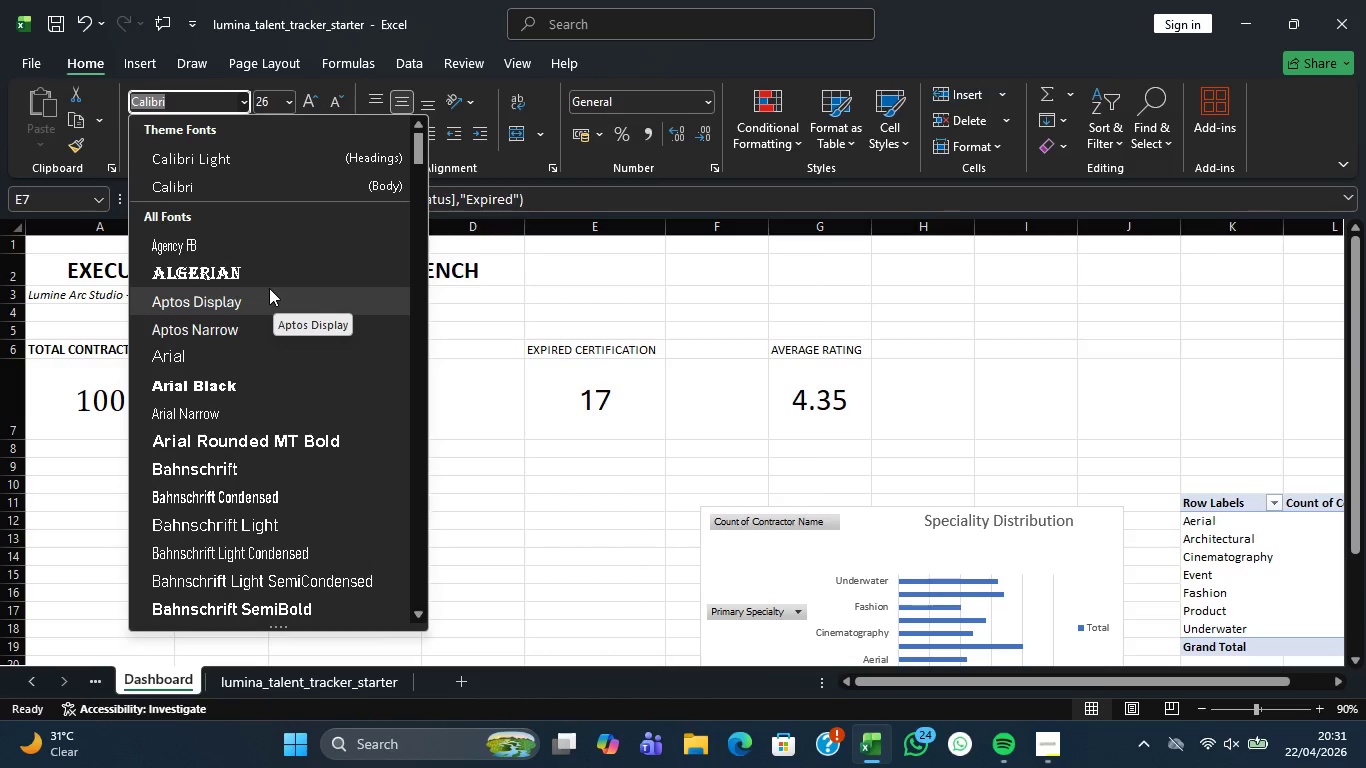 
mouse_move([249, 248])
 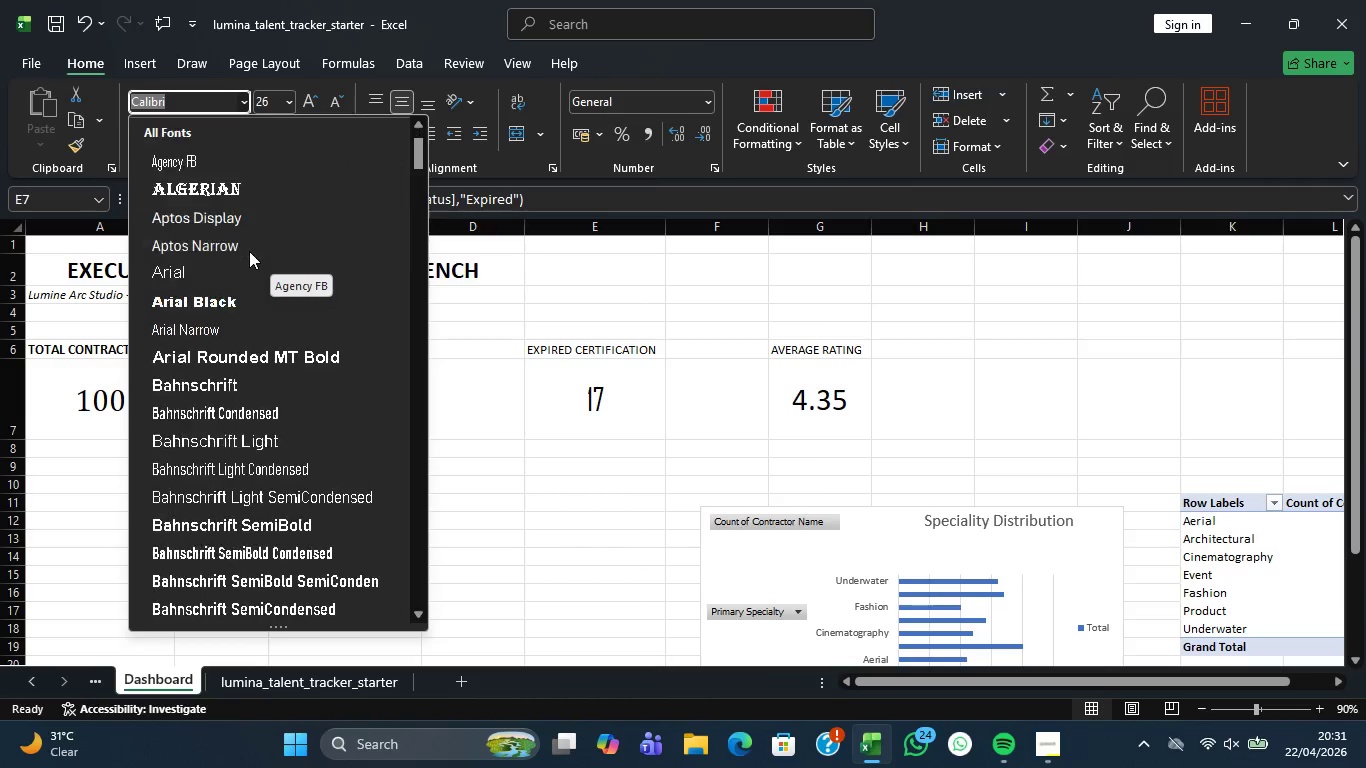 
scroll: coordinate [249, 251], scroll_direction: down, amount: 5.0
 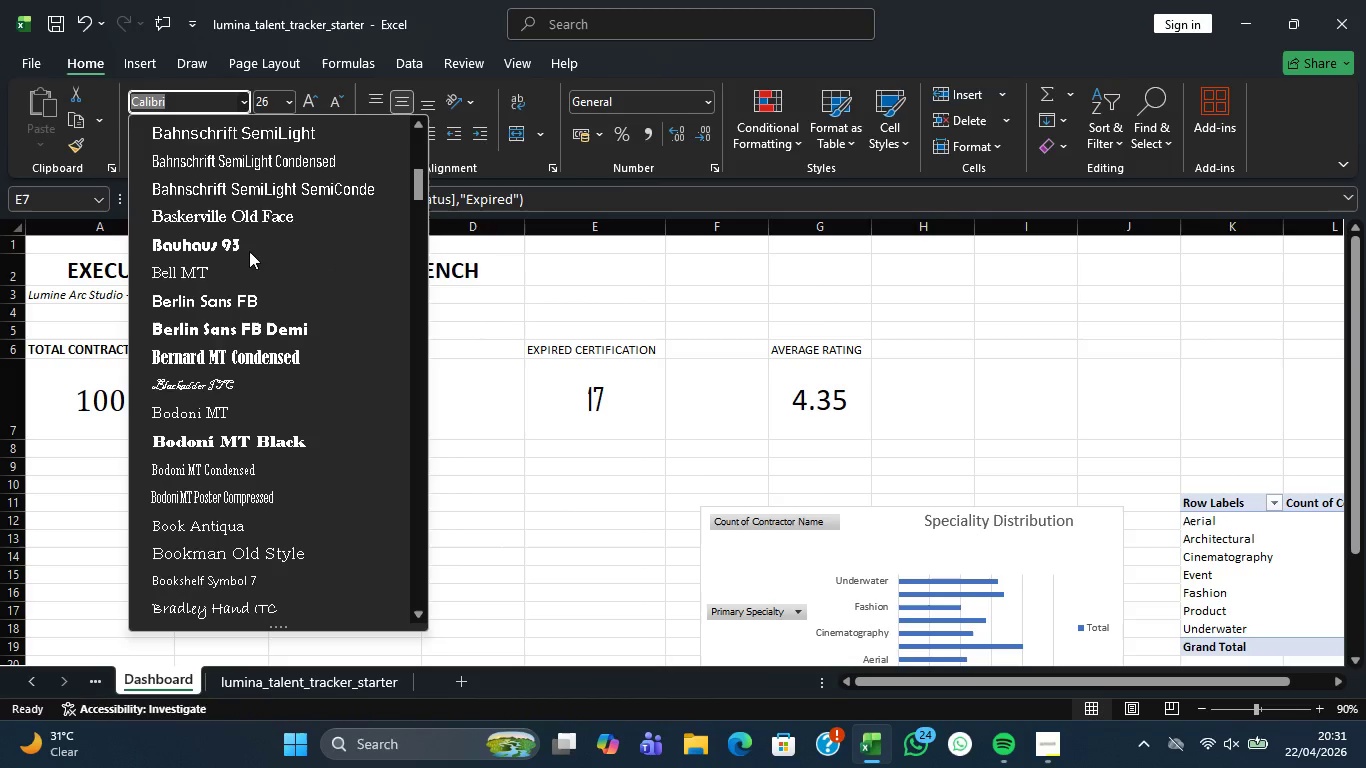 
scroll: coordinate [246, 261], scroll_direction: down, amount: 3.0
 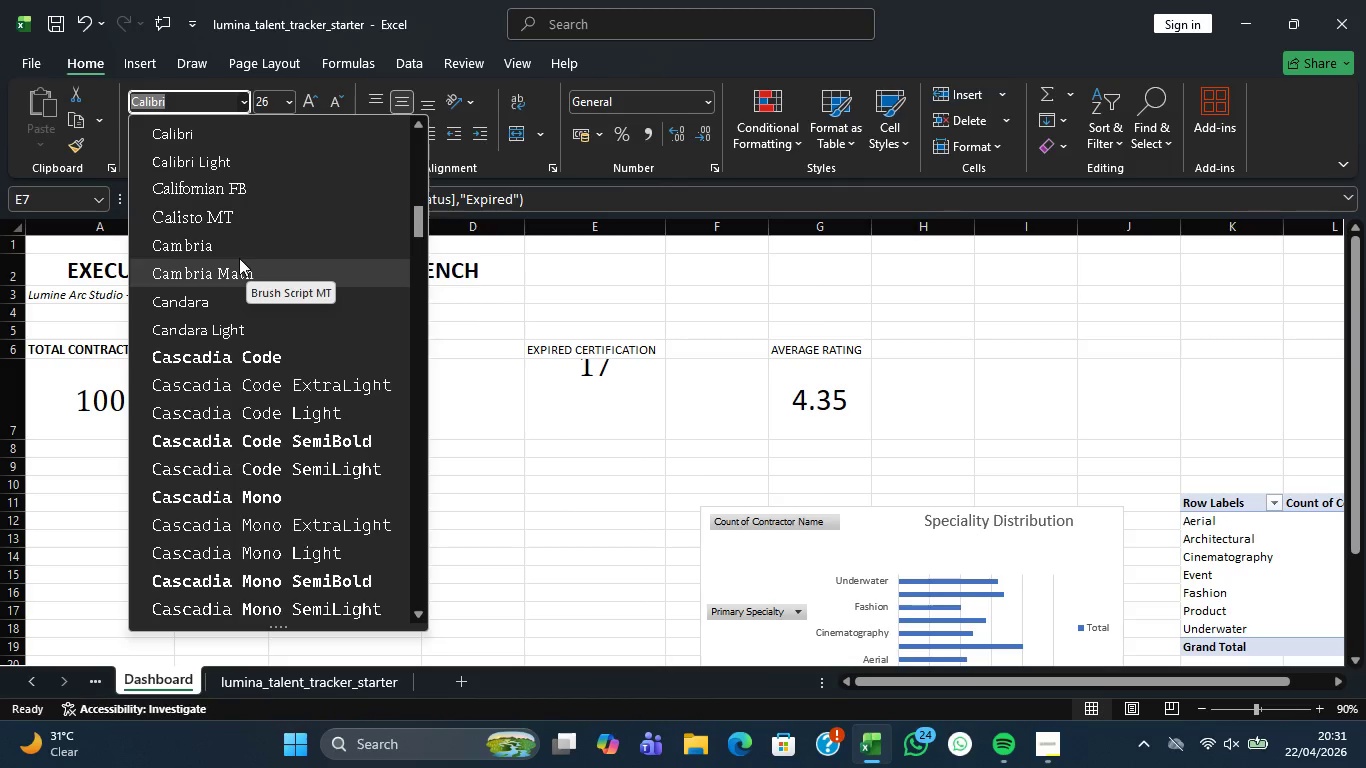 
left_click([238, 249])
 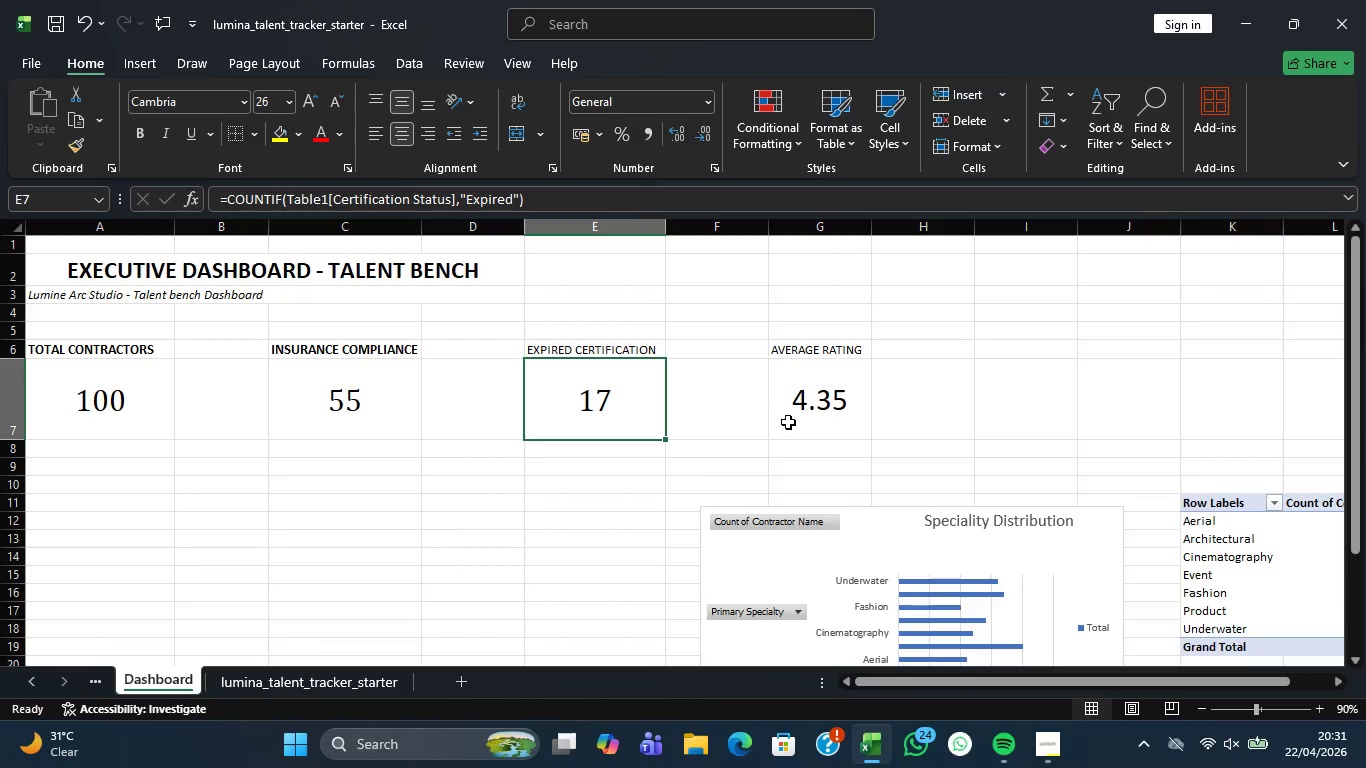 
left_click([791, 412])
 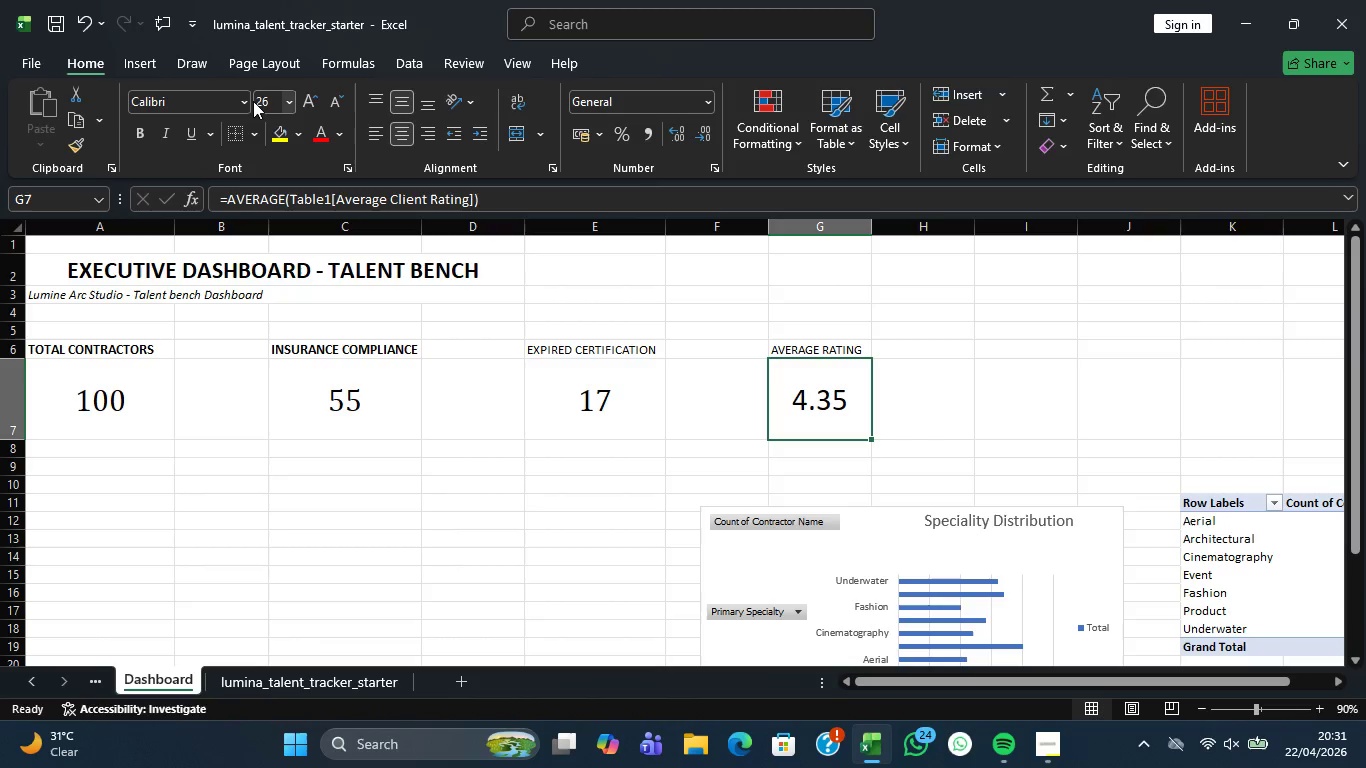 
left_click([245, 103])
 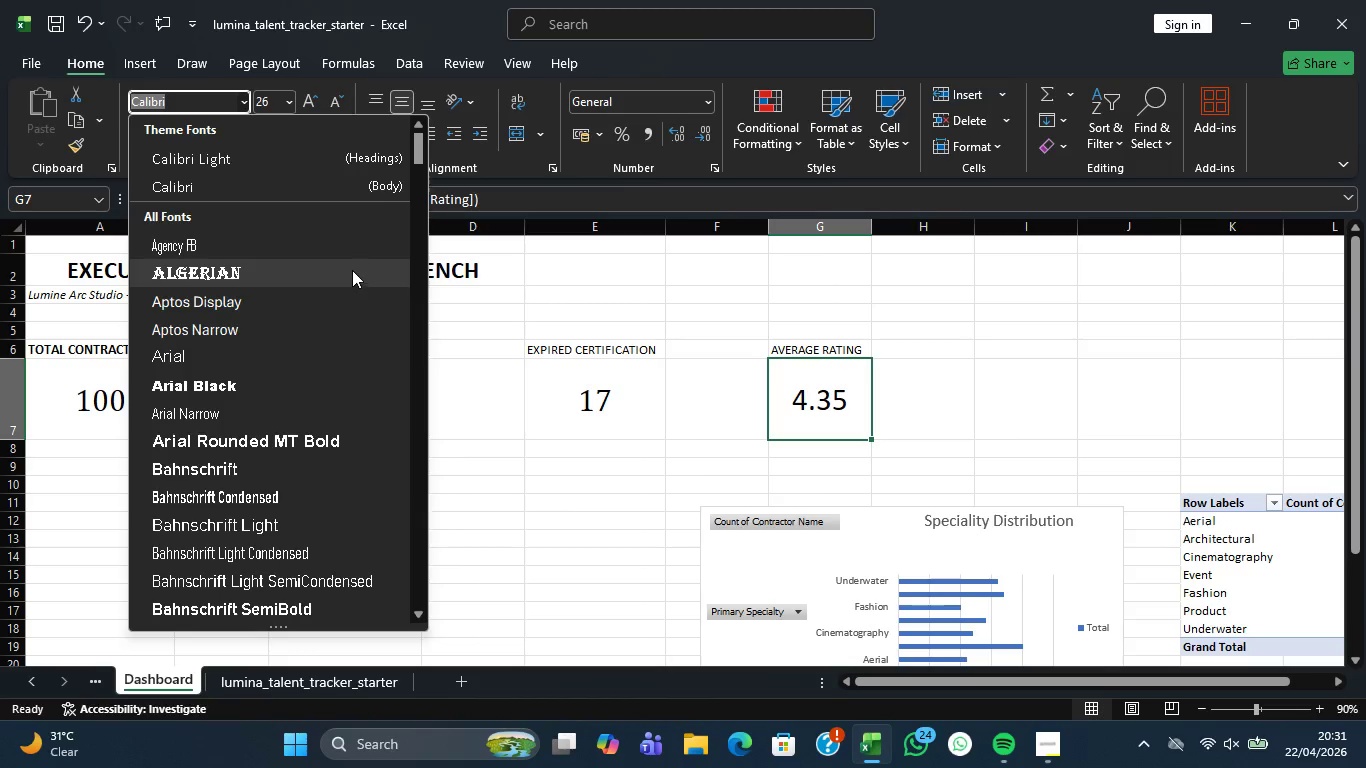 
scroll: coordinate [332, 253], scroll_direction: down, amount: 6.0
 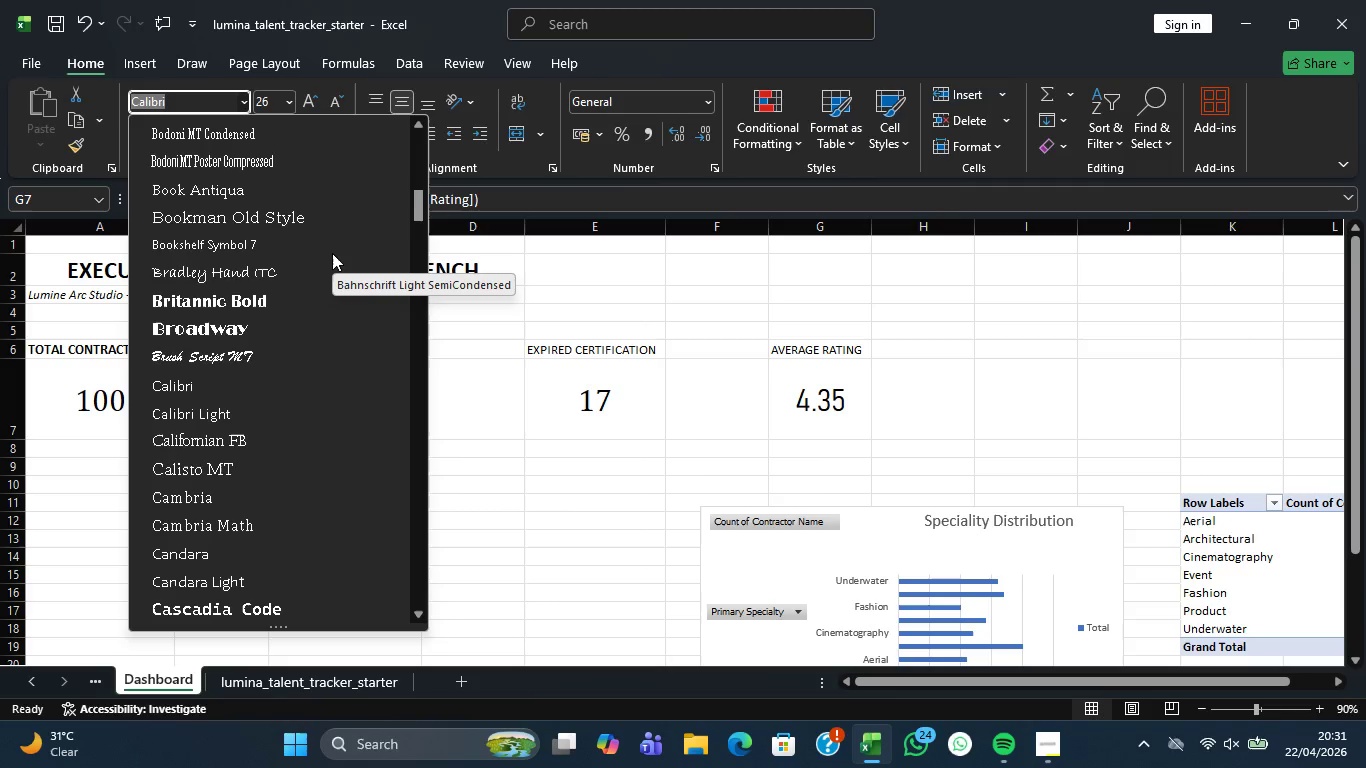 
scroll: coordinate [332, 253], scroll_direction: down, amount: 3.0
 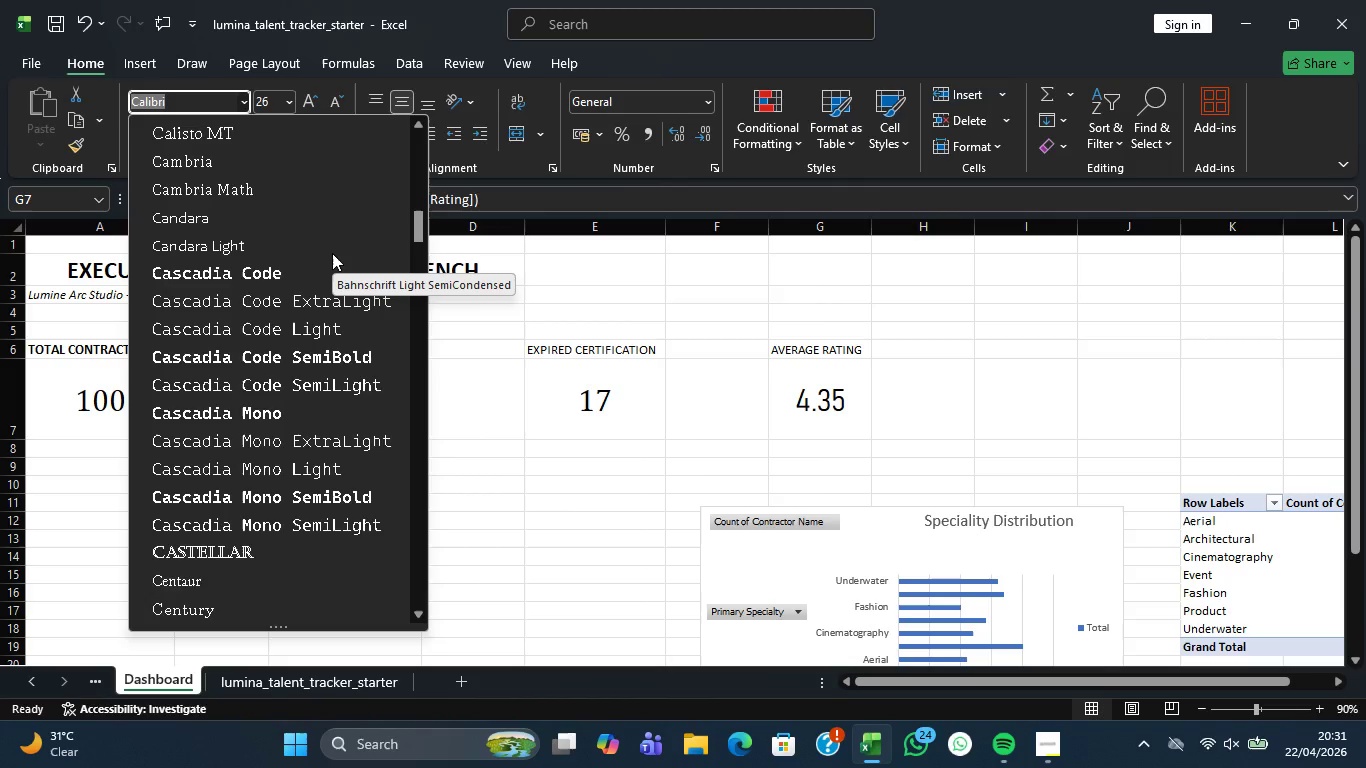 
scroll: coordinate [332, 253], scroll_direction: up, amount: 1.0
 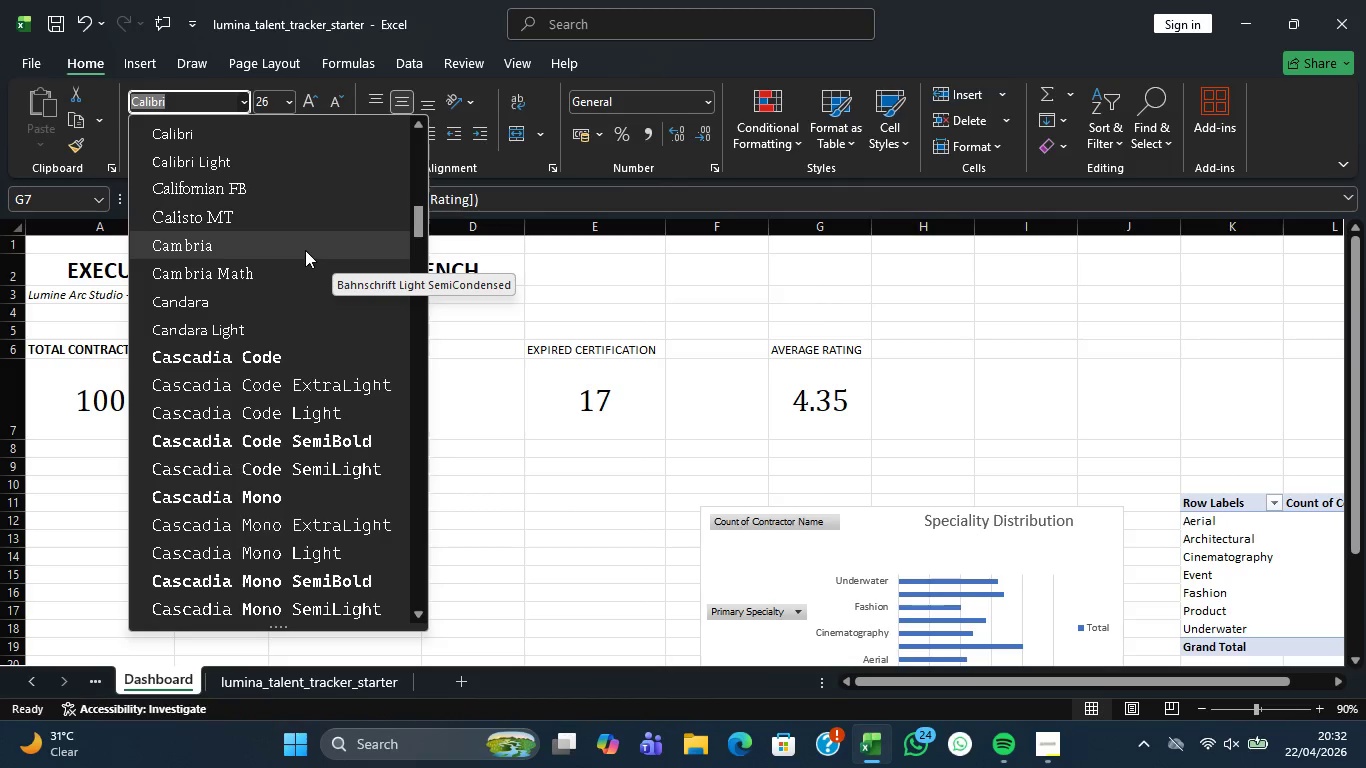 
left_click([305, 250])
 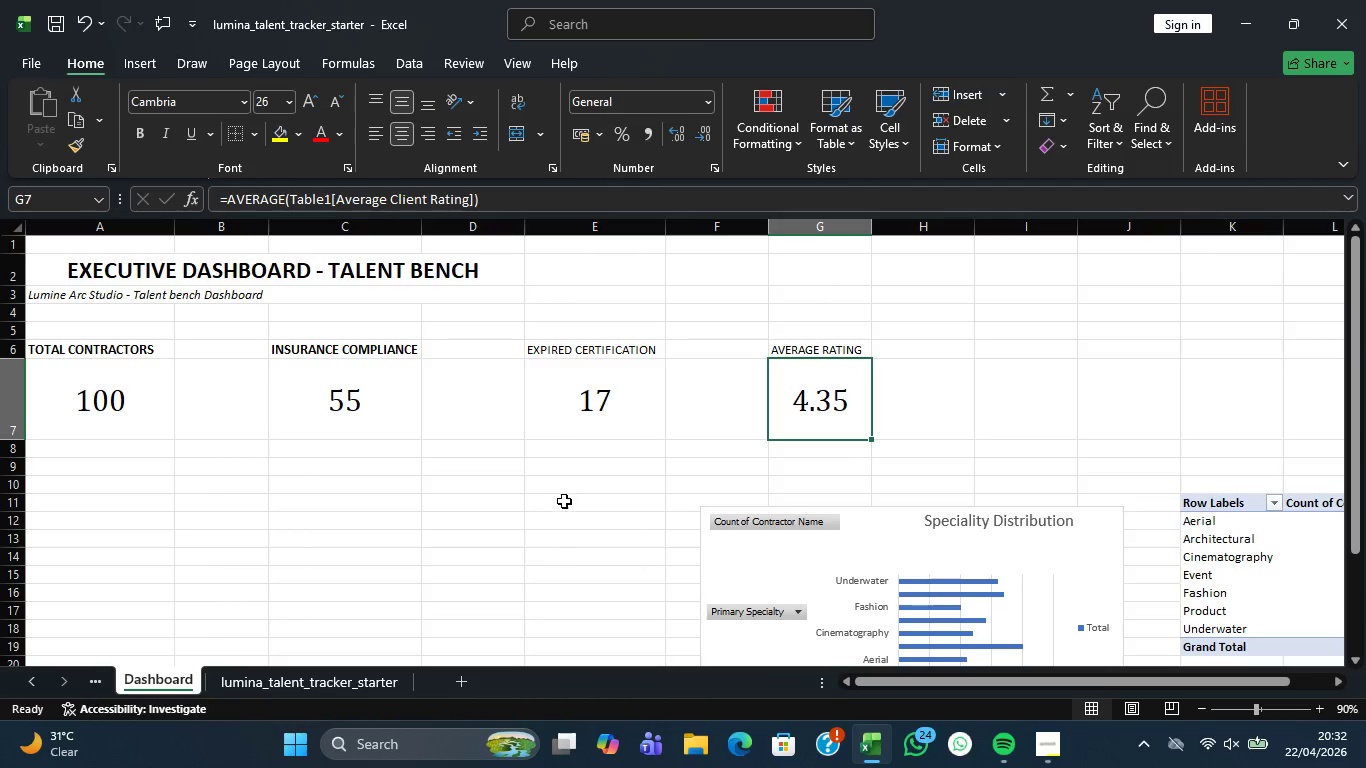 
wait(34.8)
 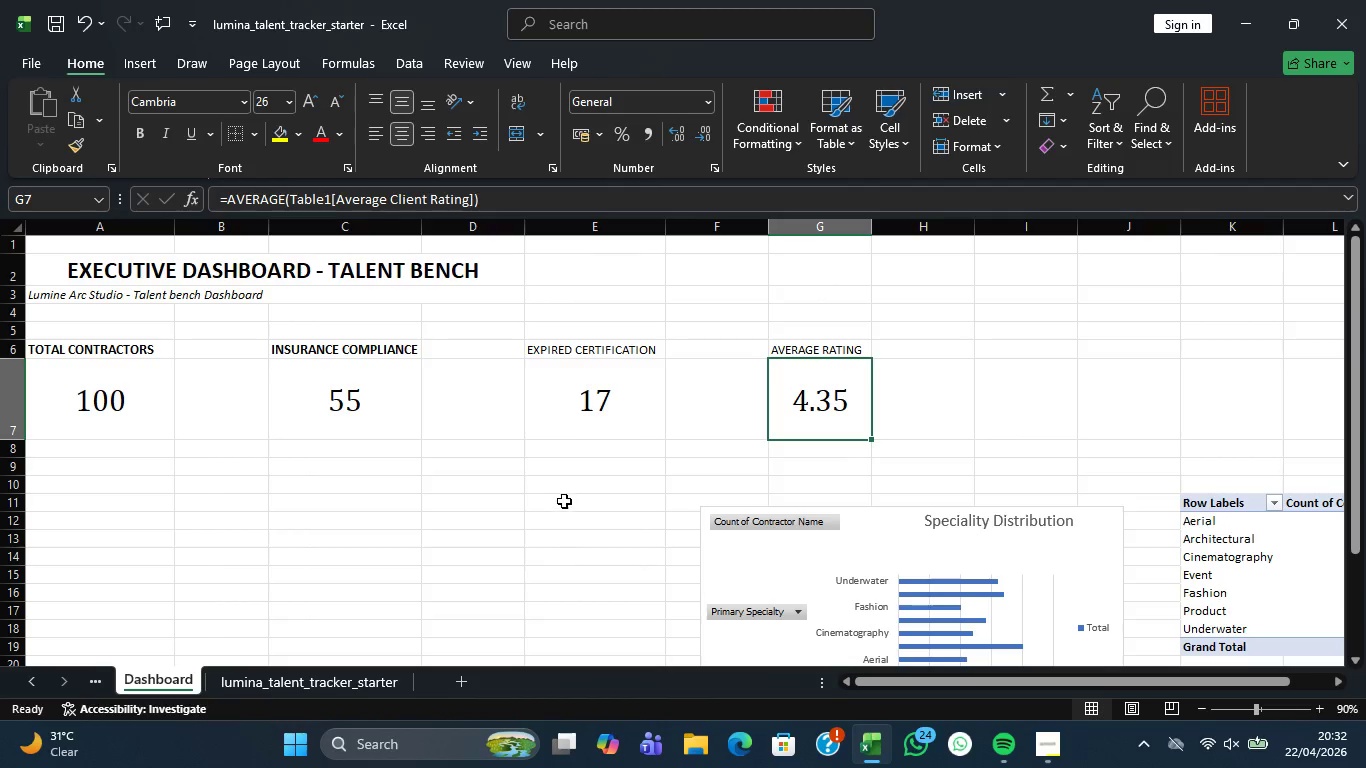 
left_click([584, 360])
 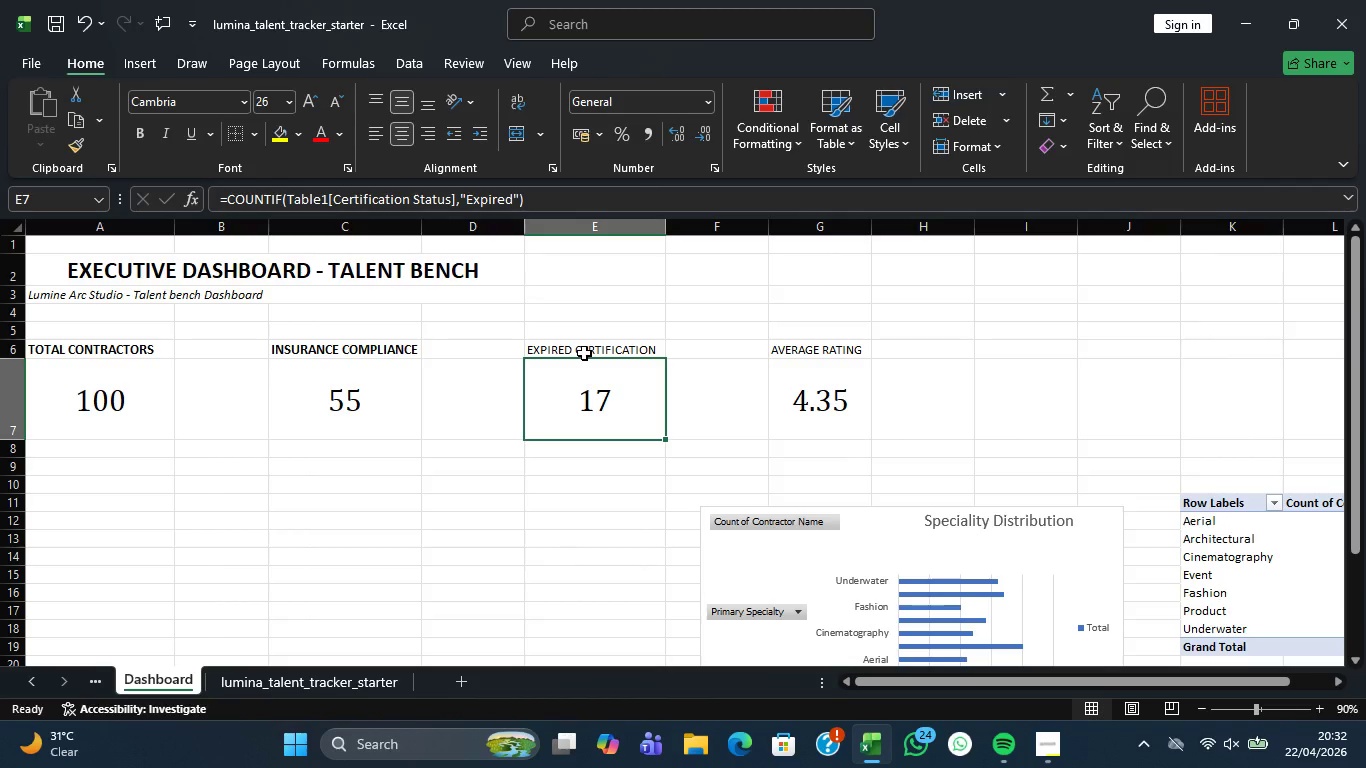 
left_click([584, 353])
 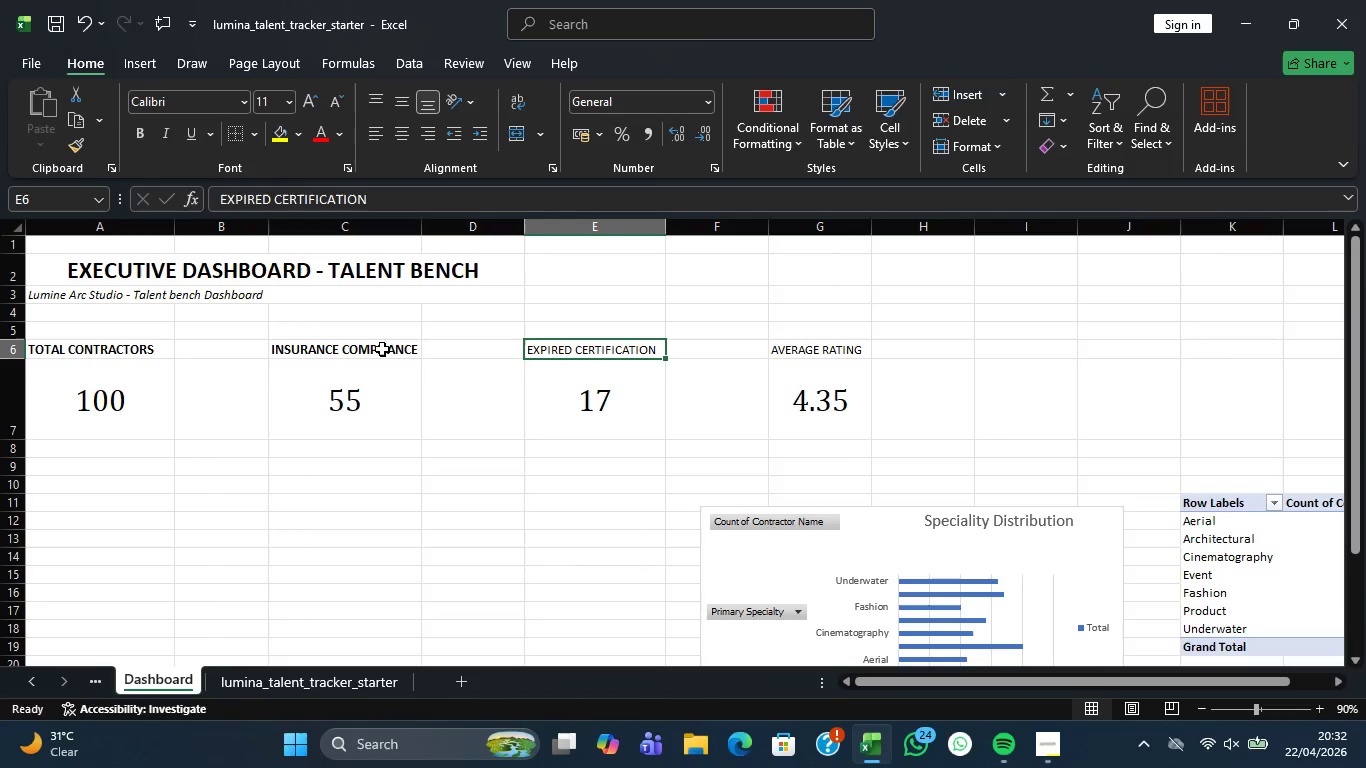 
left_click([382, 345])
 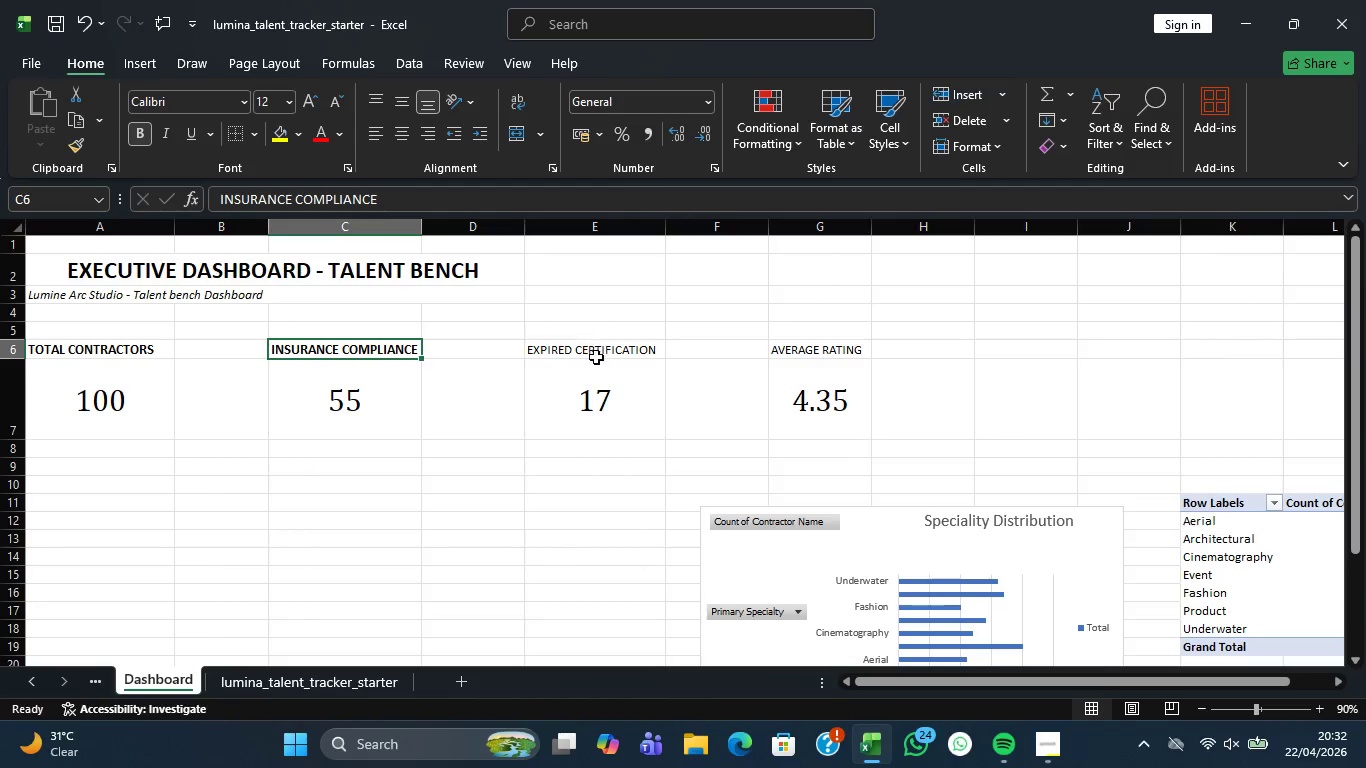 
left_click([596, 353])
 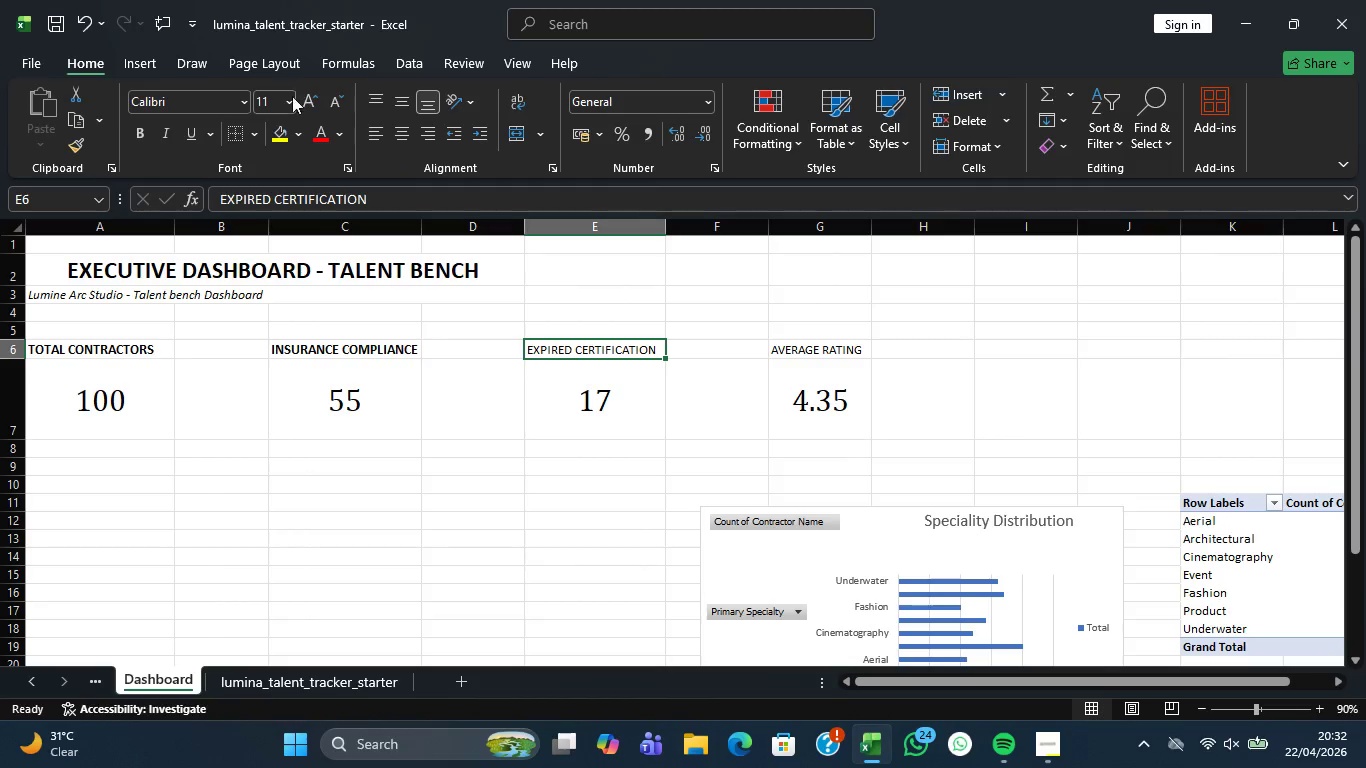 
left_click([289, 103])
 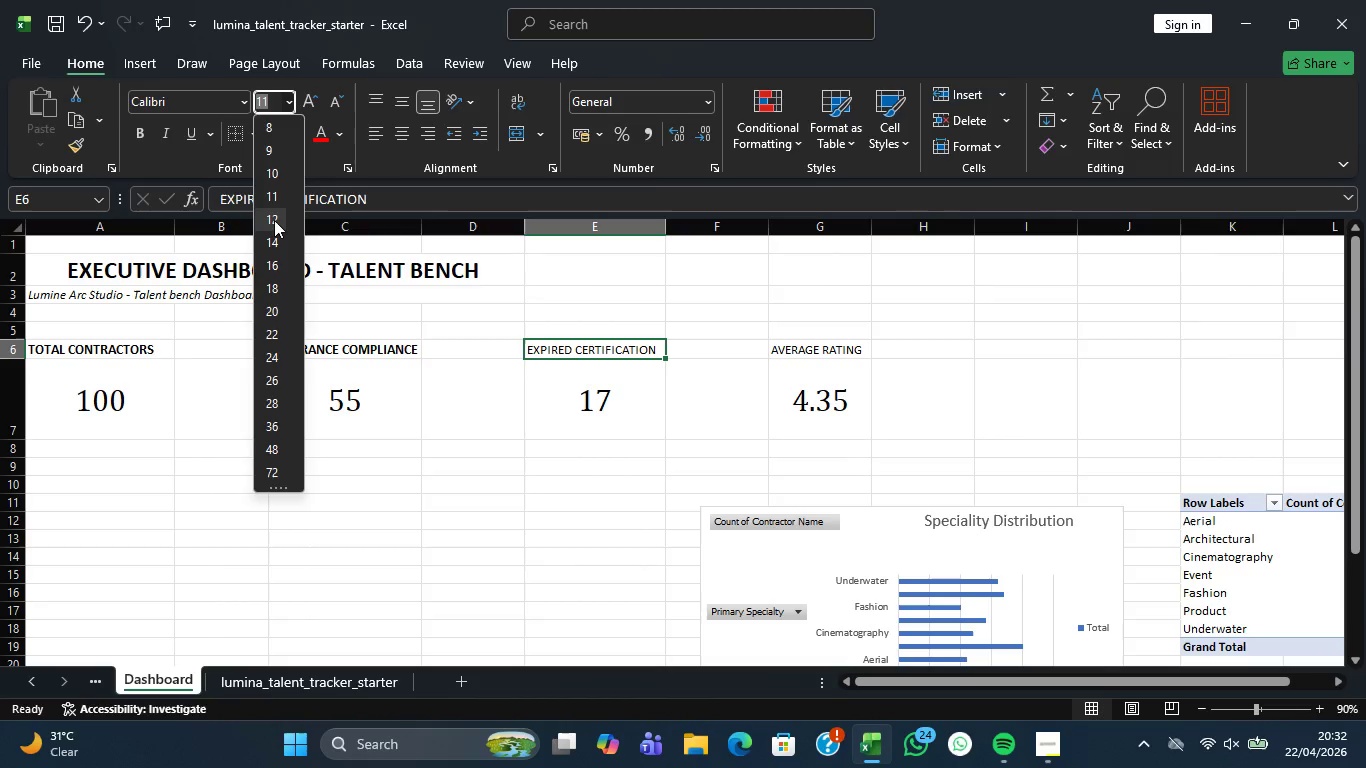 
left_click([273, 220])
 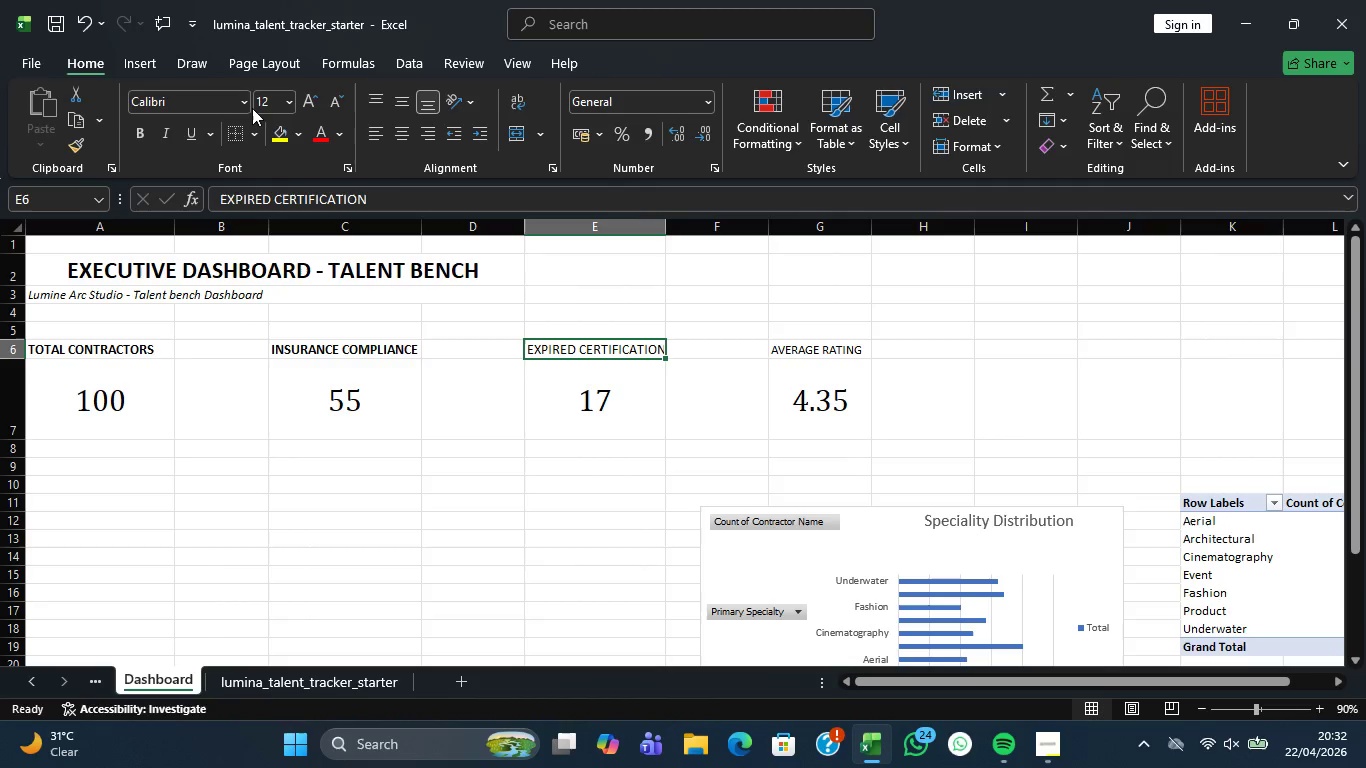 
left_click([250, 104])
 